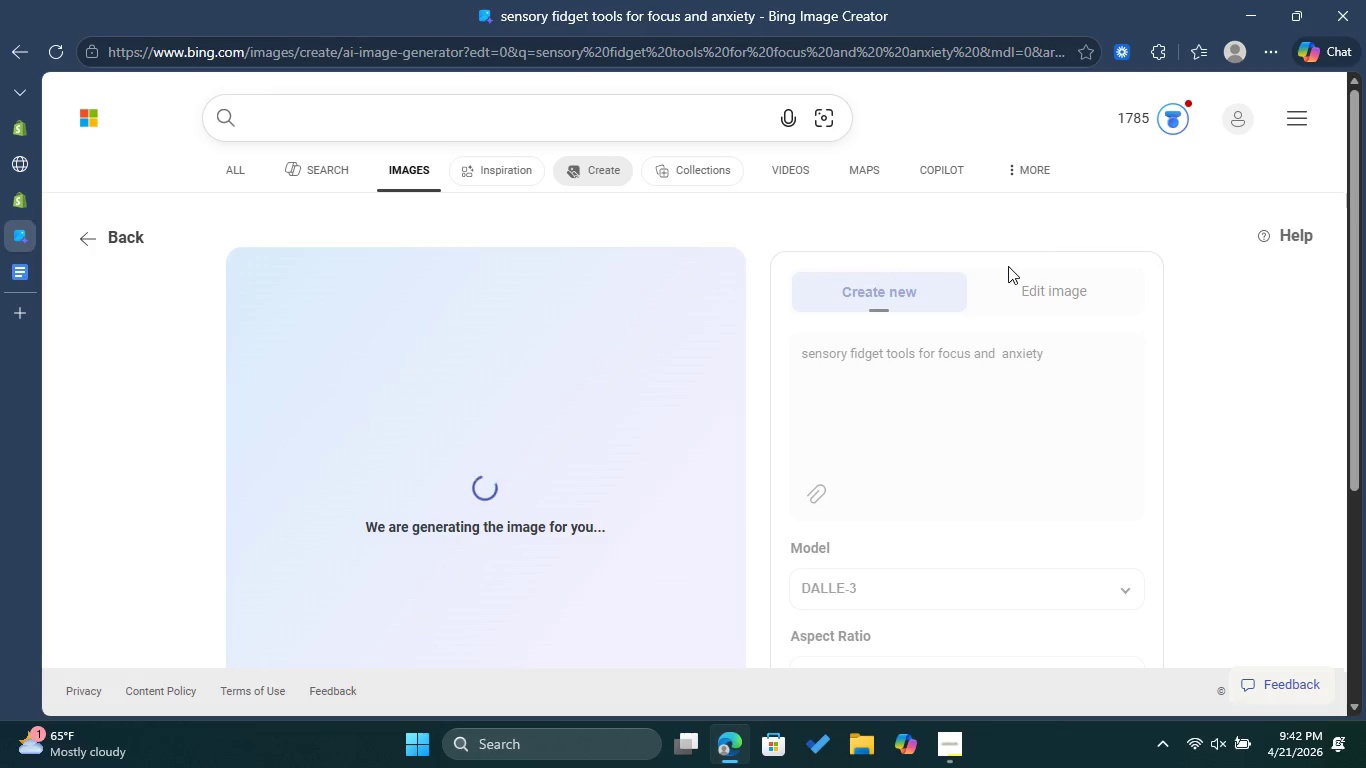 
wait(28.64)
 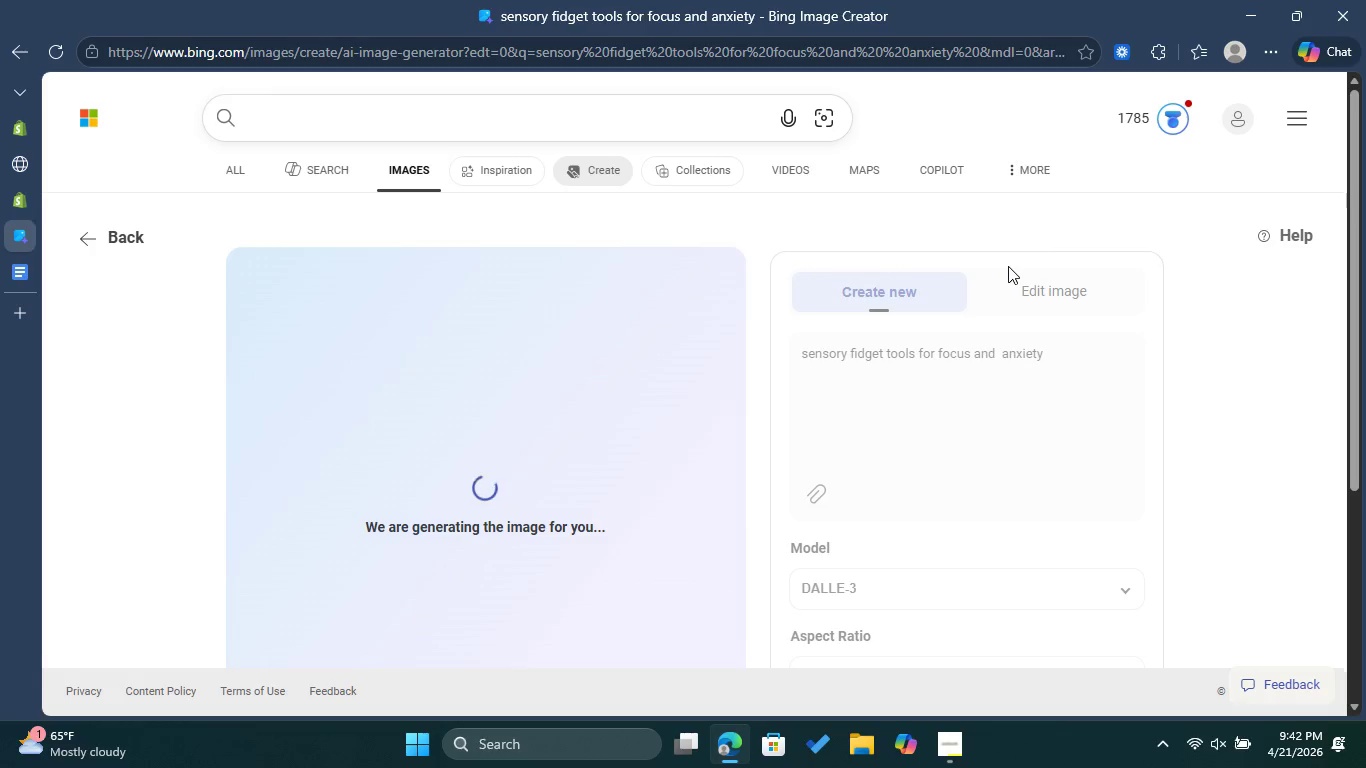 
scroll: coordinate [785, 340], scroll_direction: down, amount: 1.0
 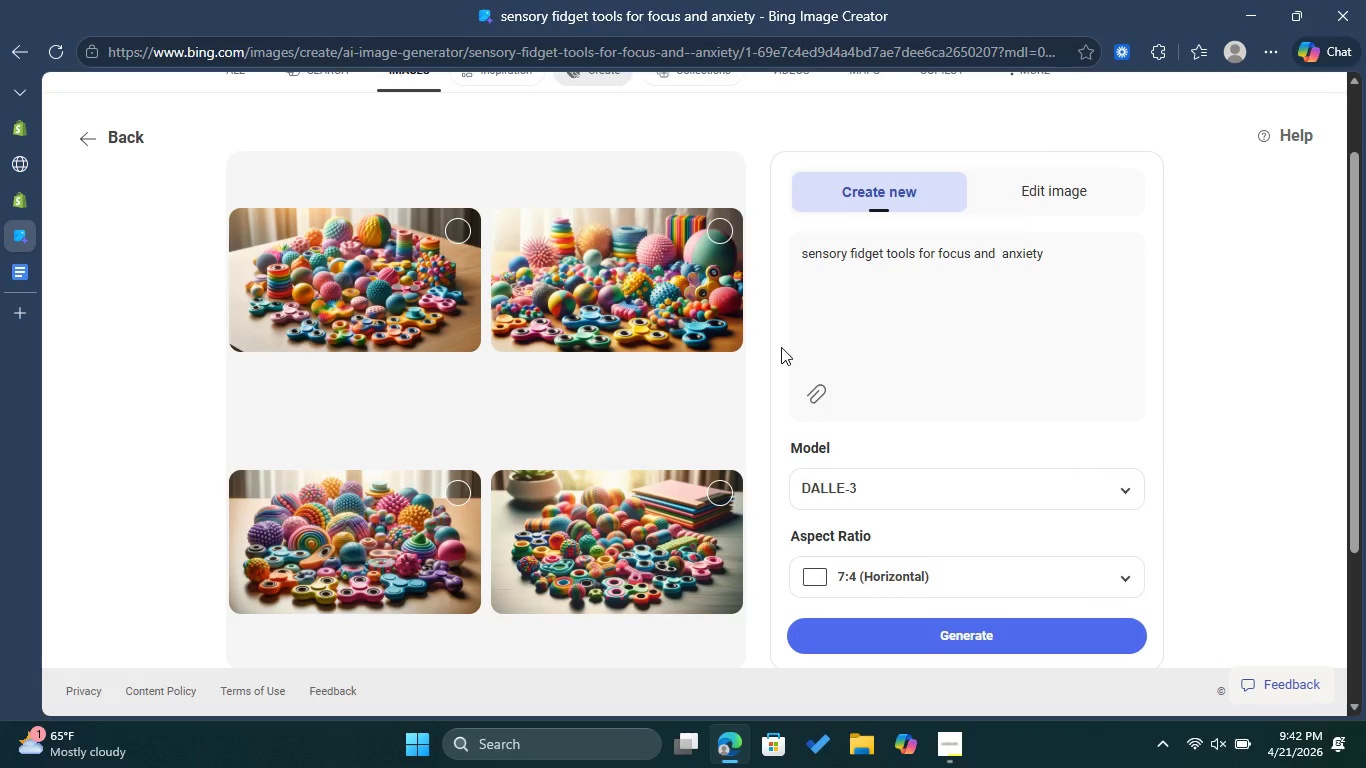 
wait(9.73)
 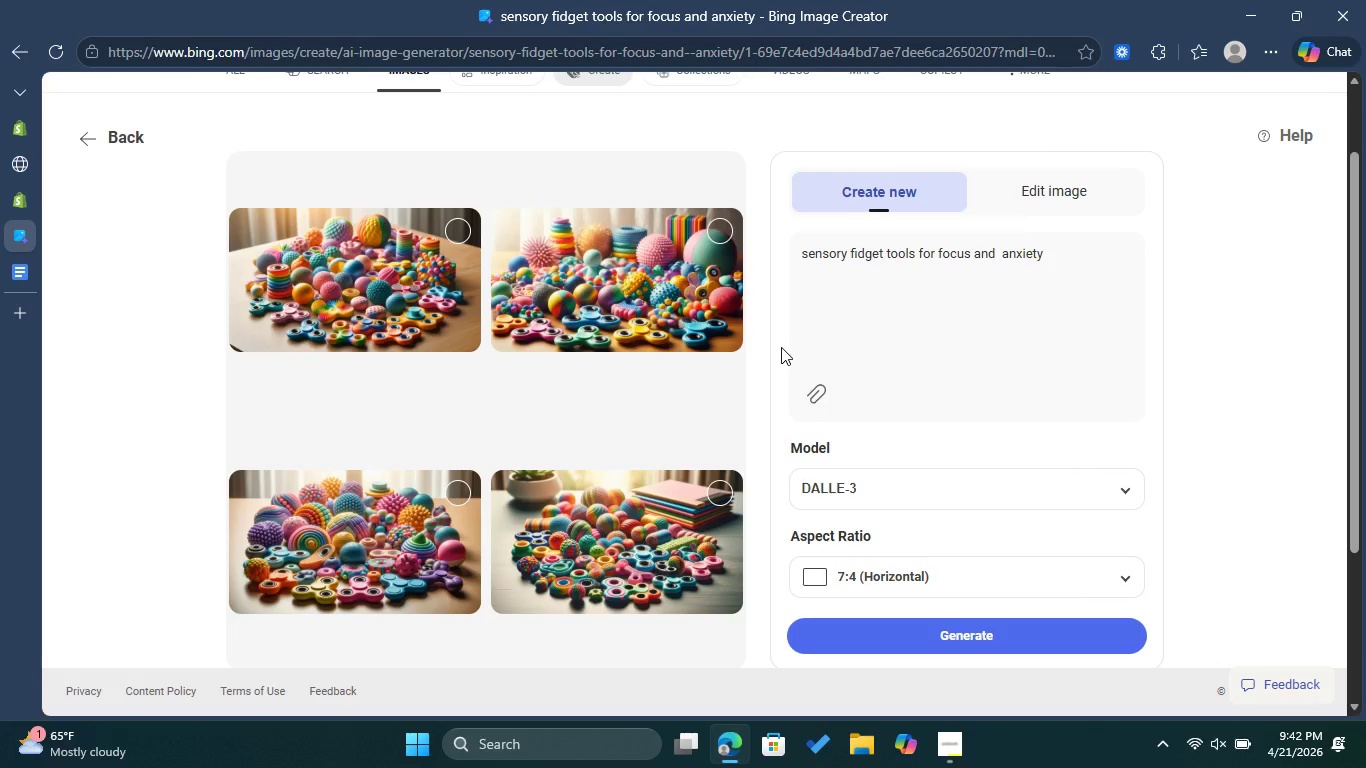 
left_click([456, 229])
 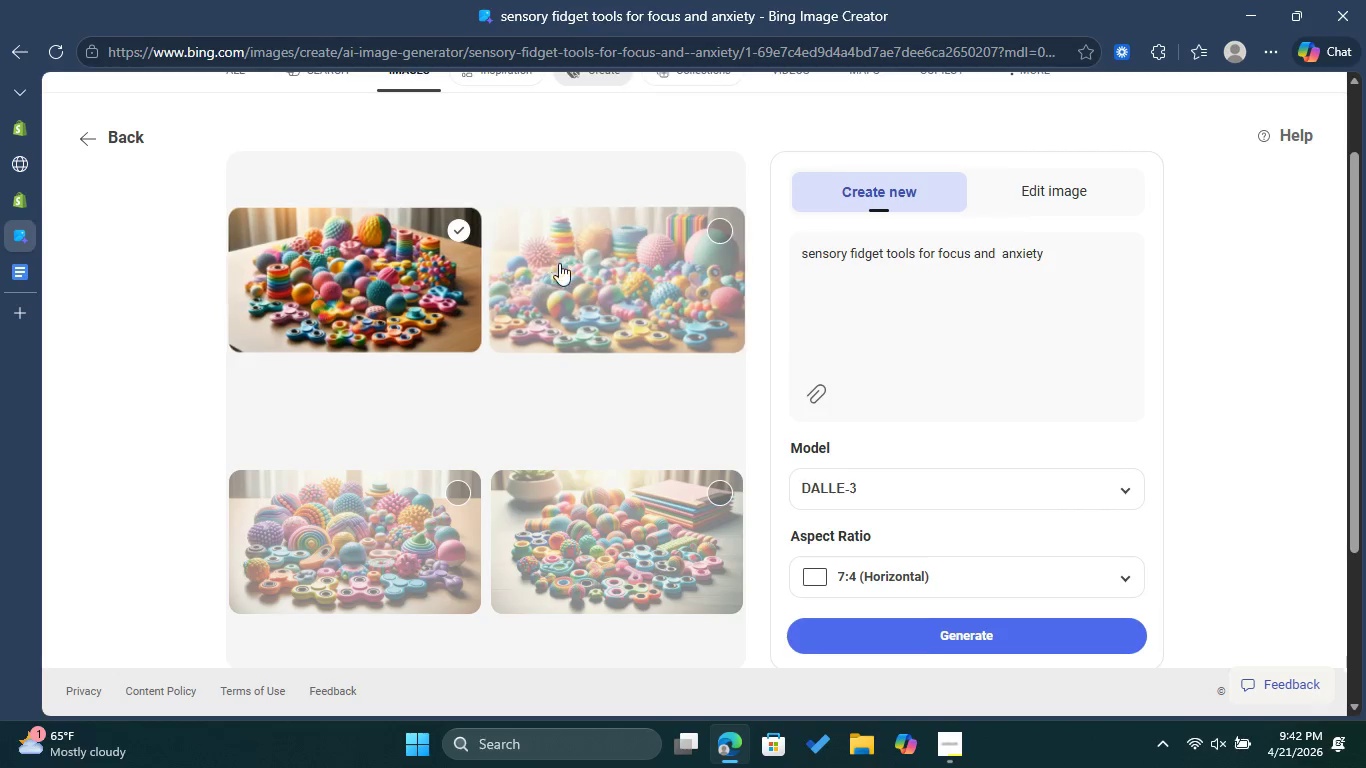 
scroll: coordinate [584, 306], scroll_direction: down, amount: 2.0
 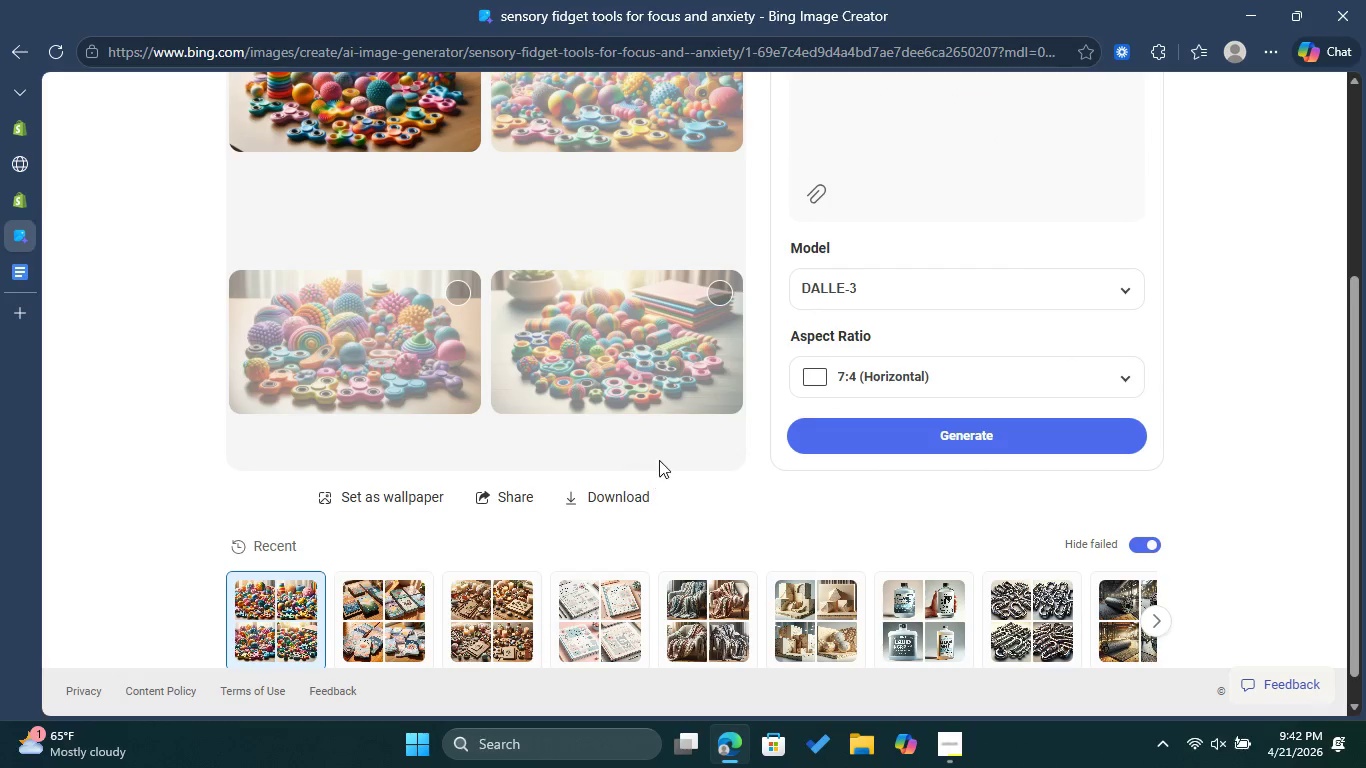 
scroll: coordinate [917, 293], scroll_direction: up, amount: 2.0
 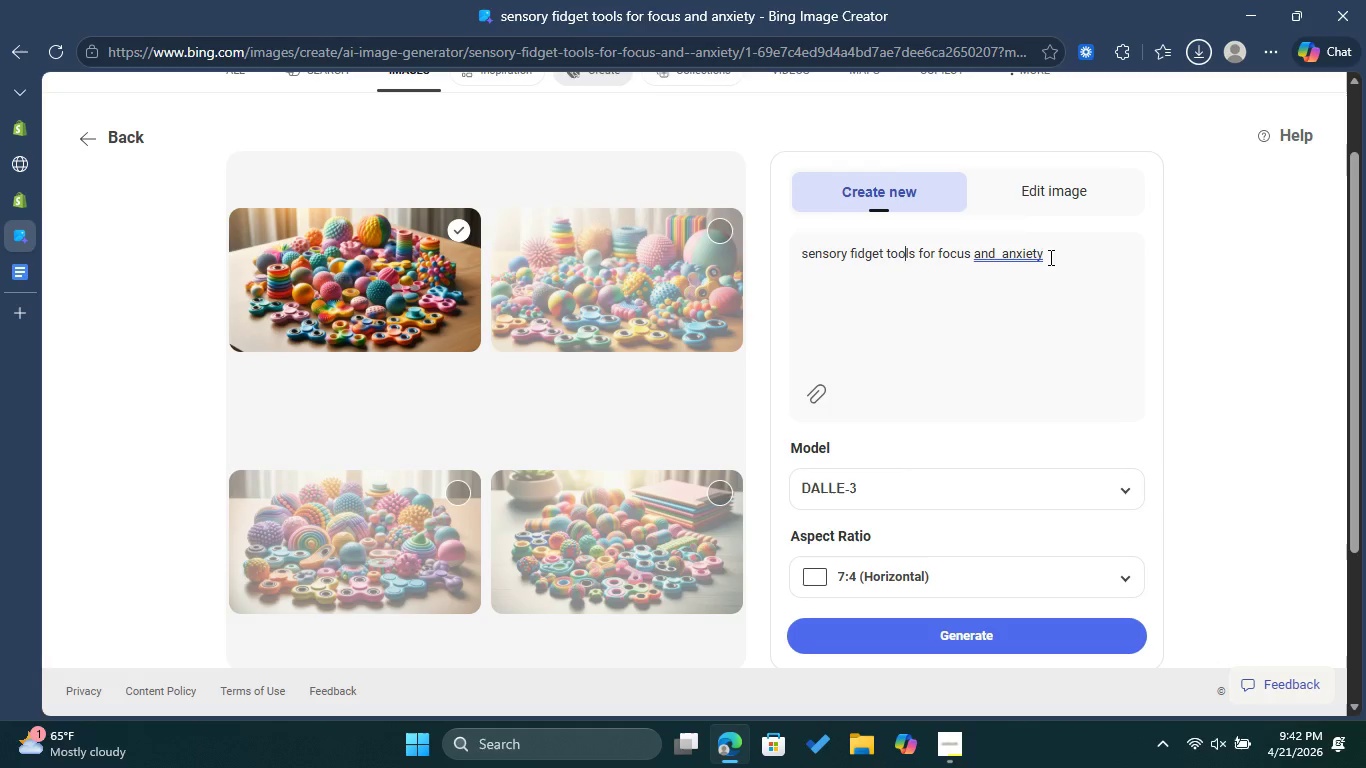 
left_click_drag(start_coordinate=[1060, 255], to_coordinate=[708, 232])
 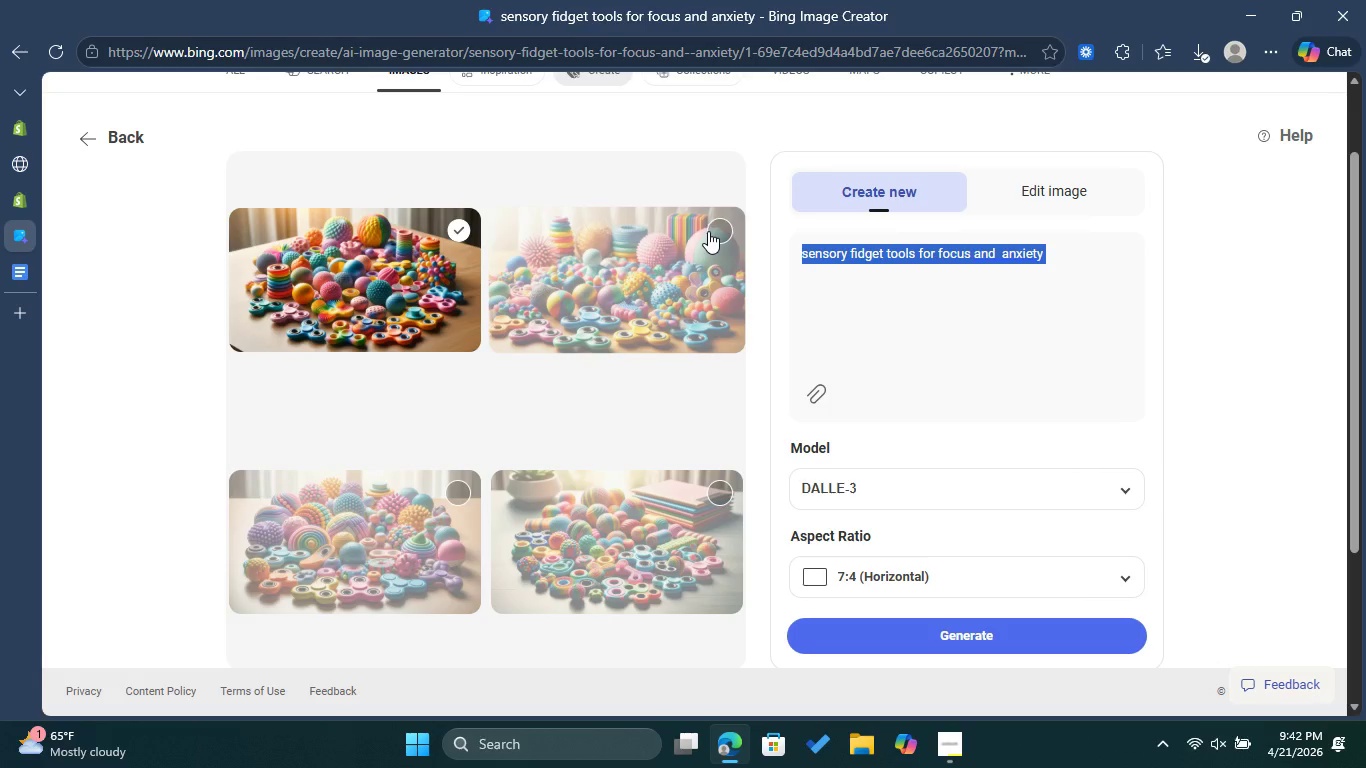 
key(Control+C)
 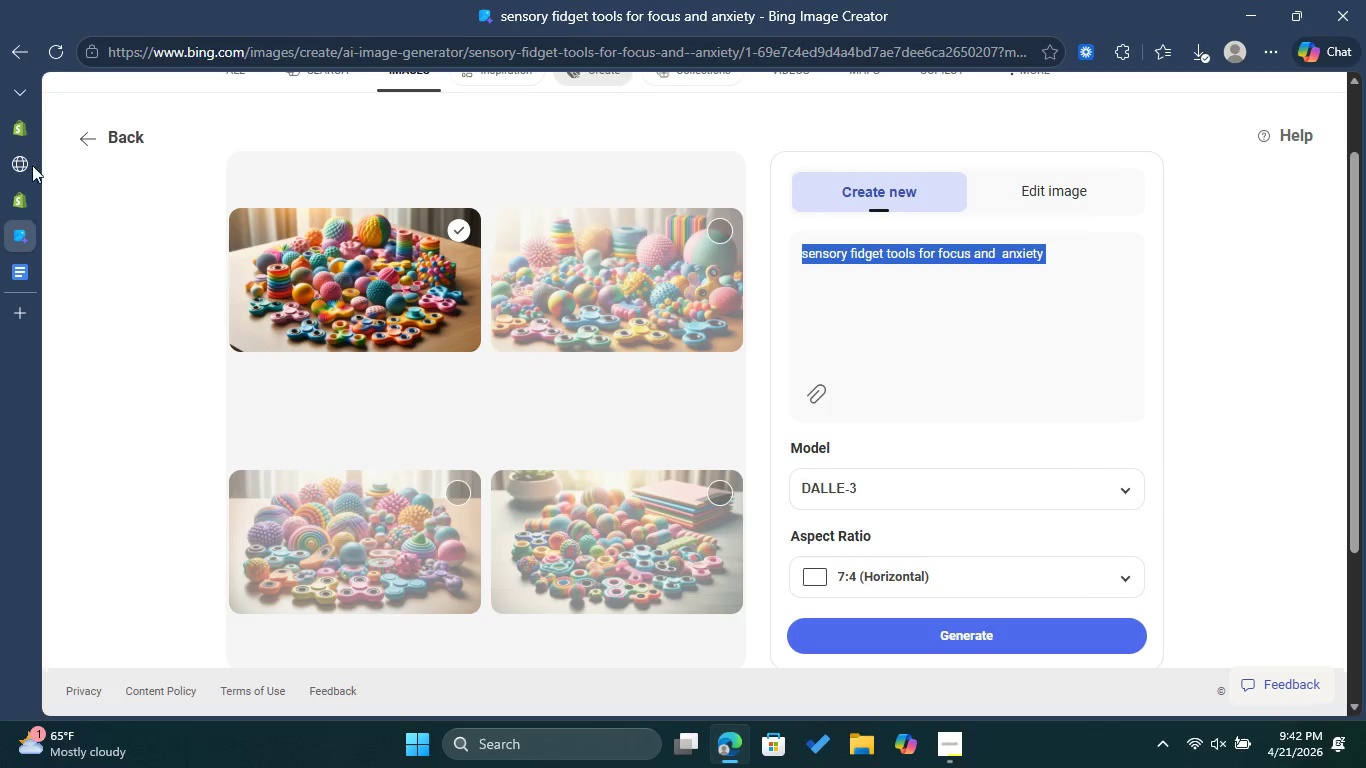 
mouse_move([33, 139])
 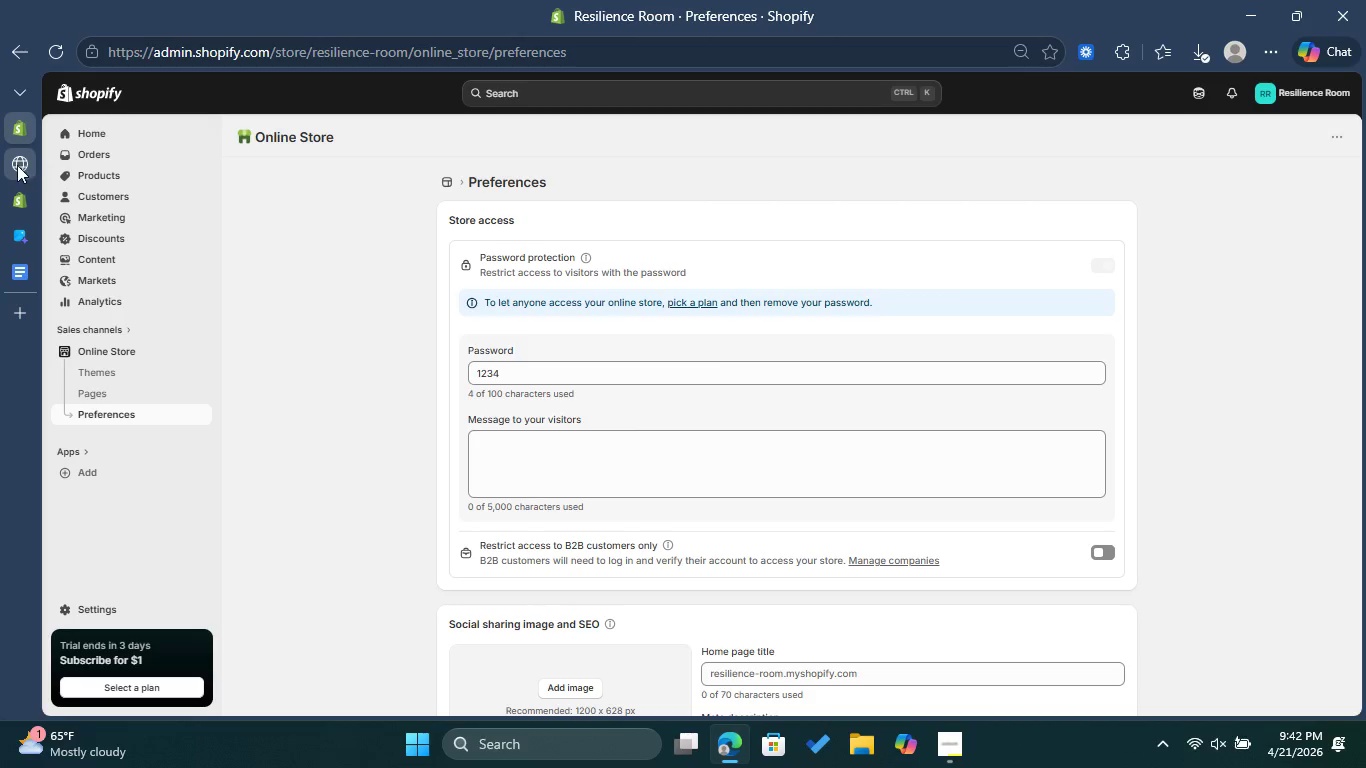 
left_click([17, 165])
 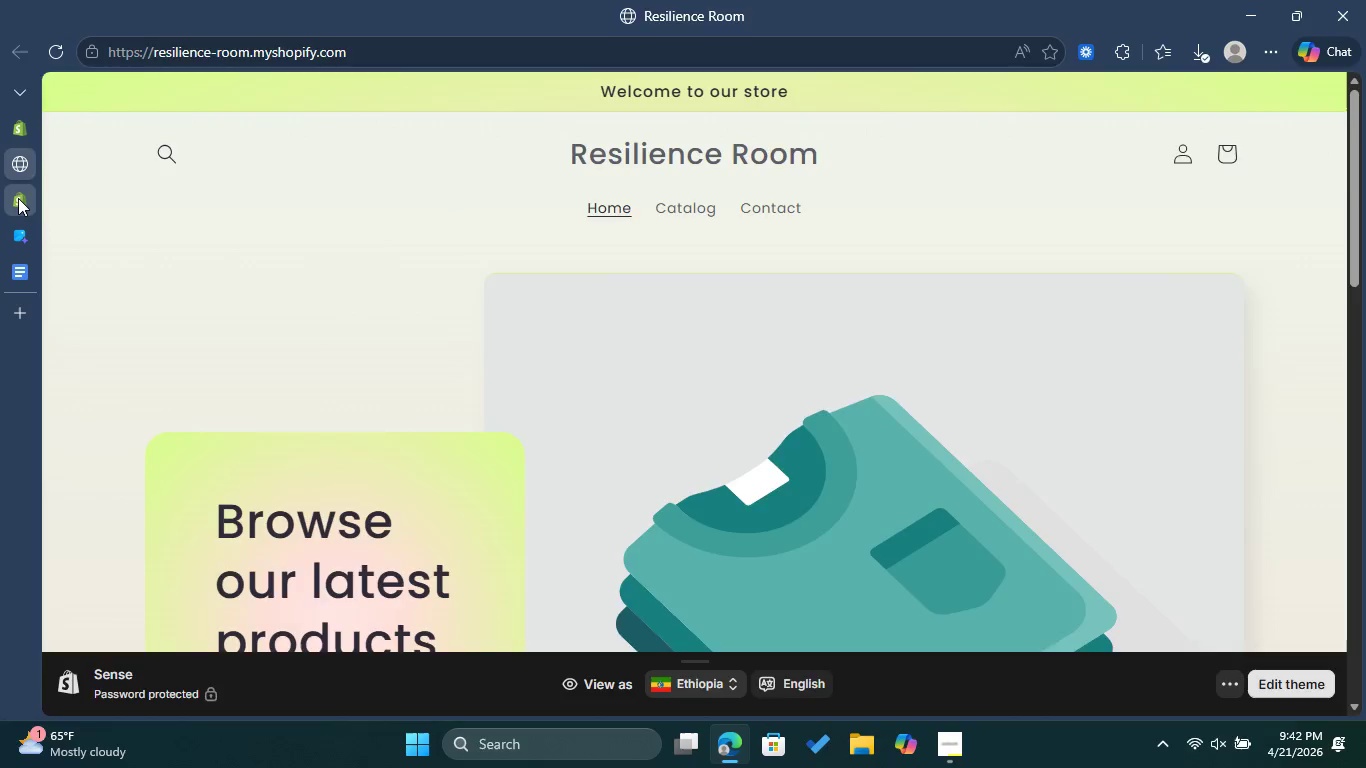 
left_click([18, 198])
 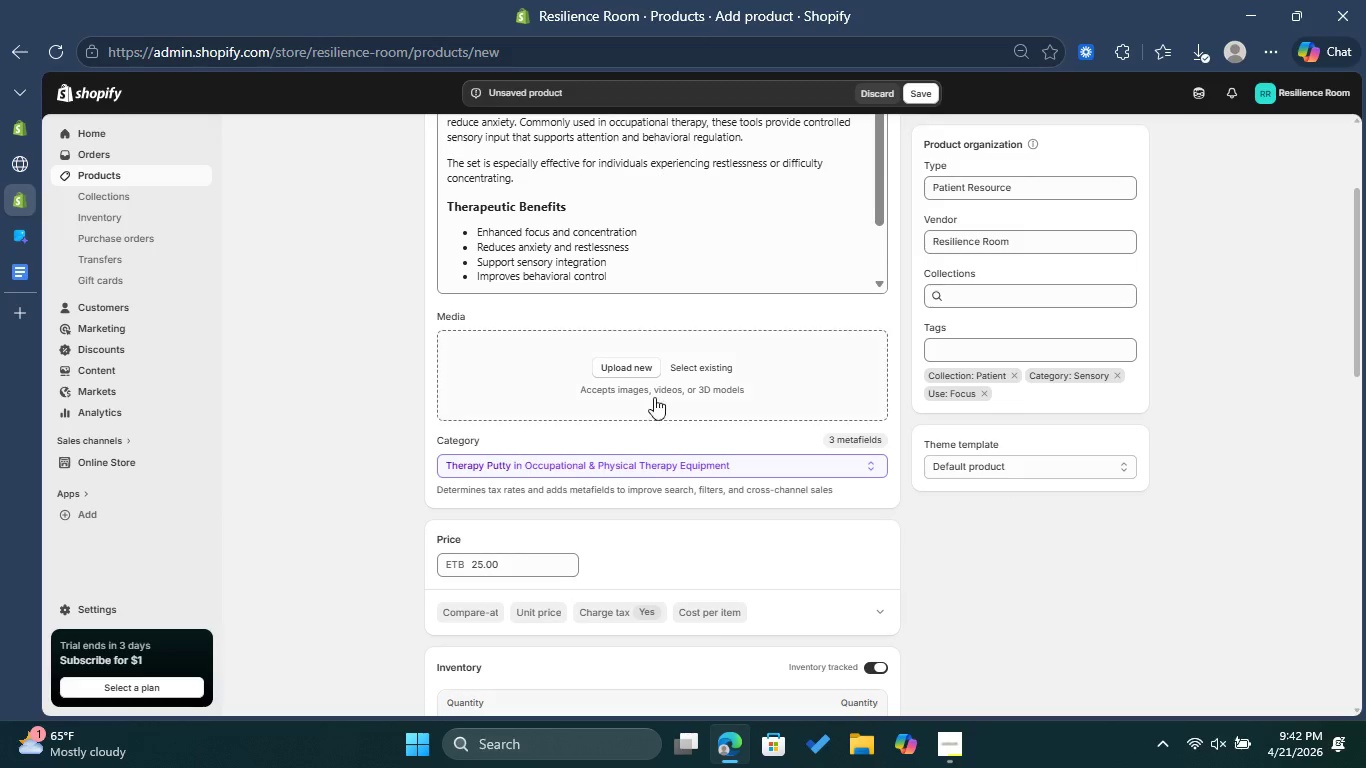 
mouse_move([607, 355])
 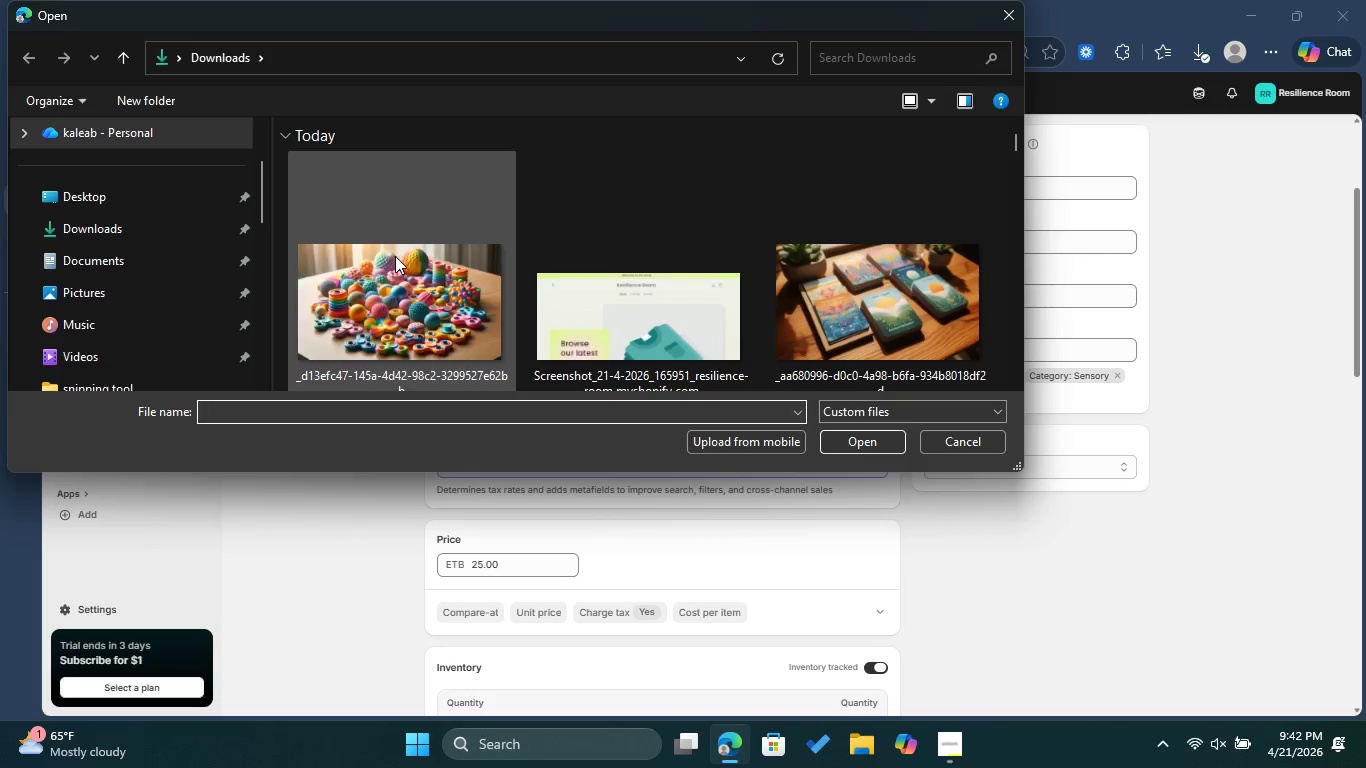 
left_click([395, 256])
 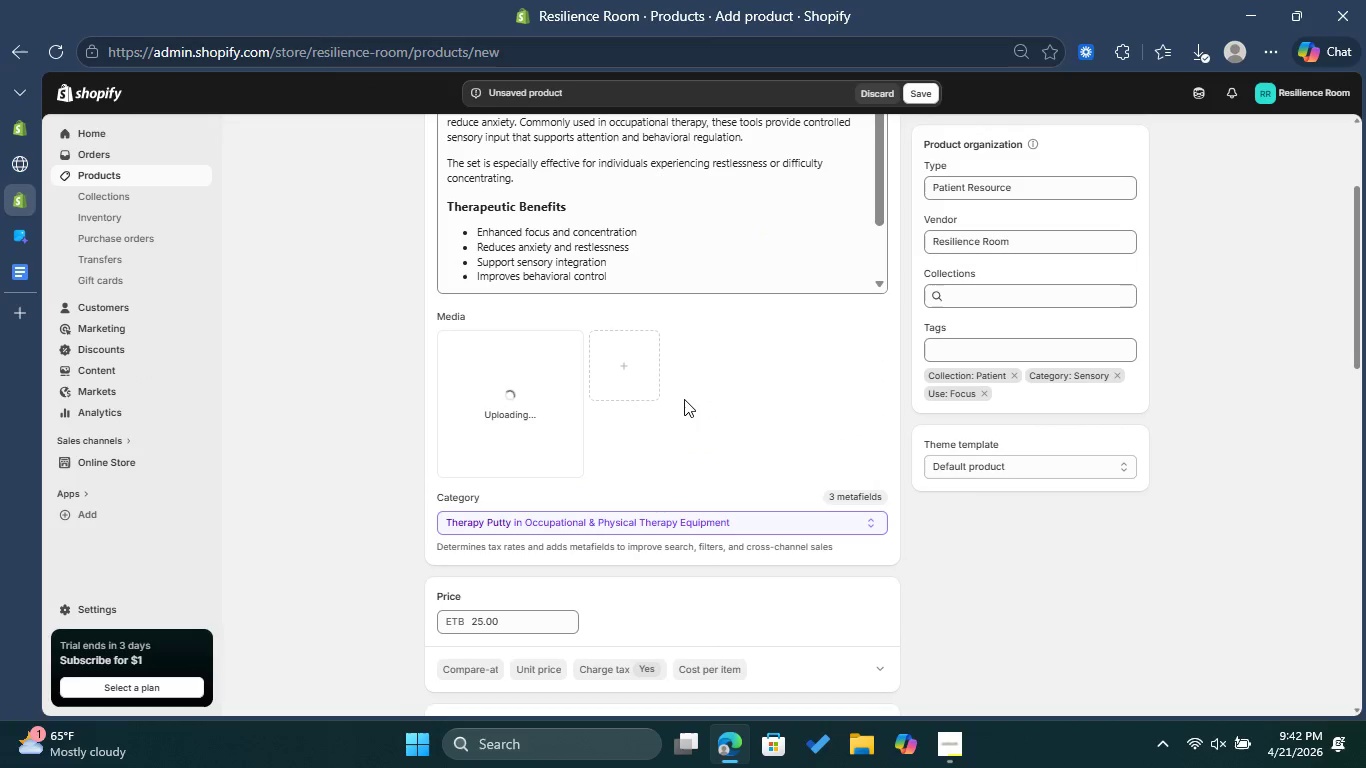 
wait(11.7)
 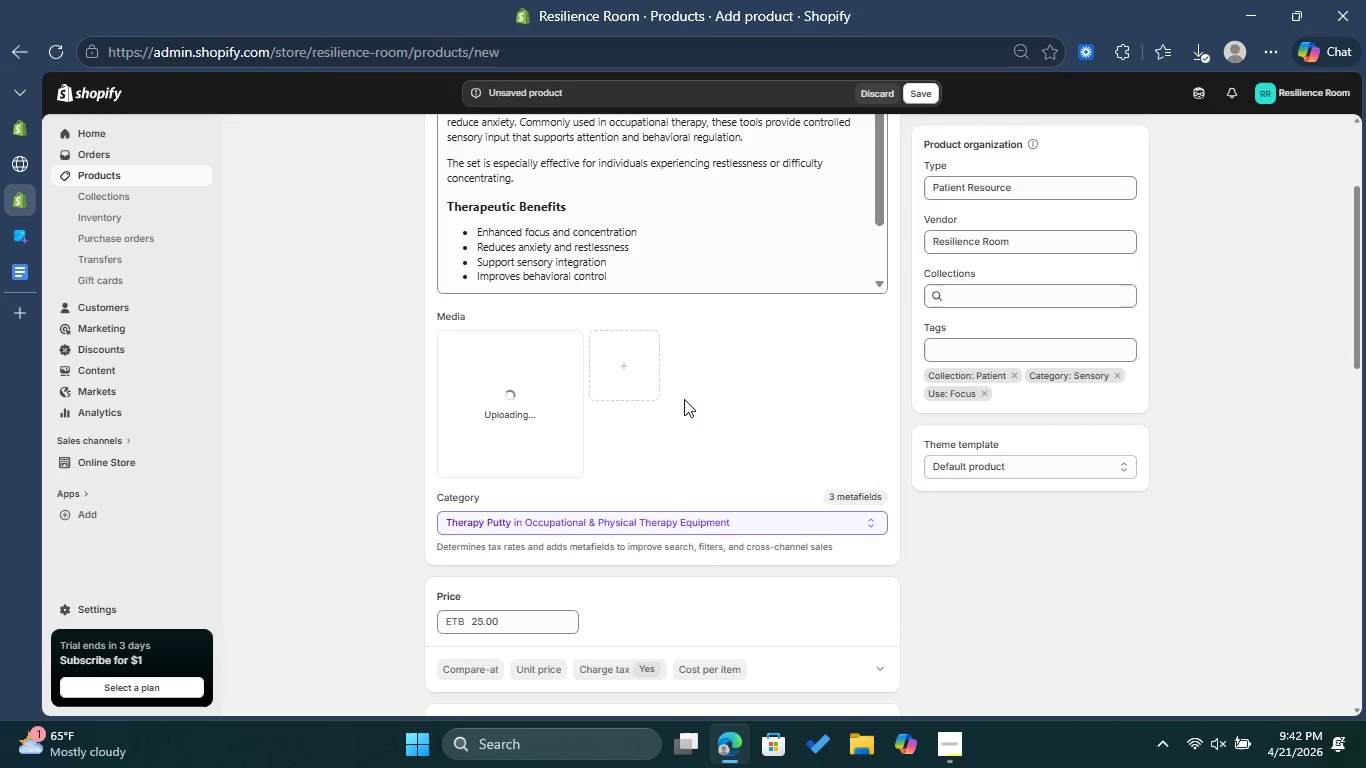 
left_click([546, 407])
 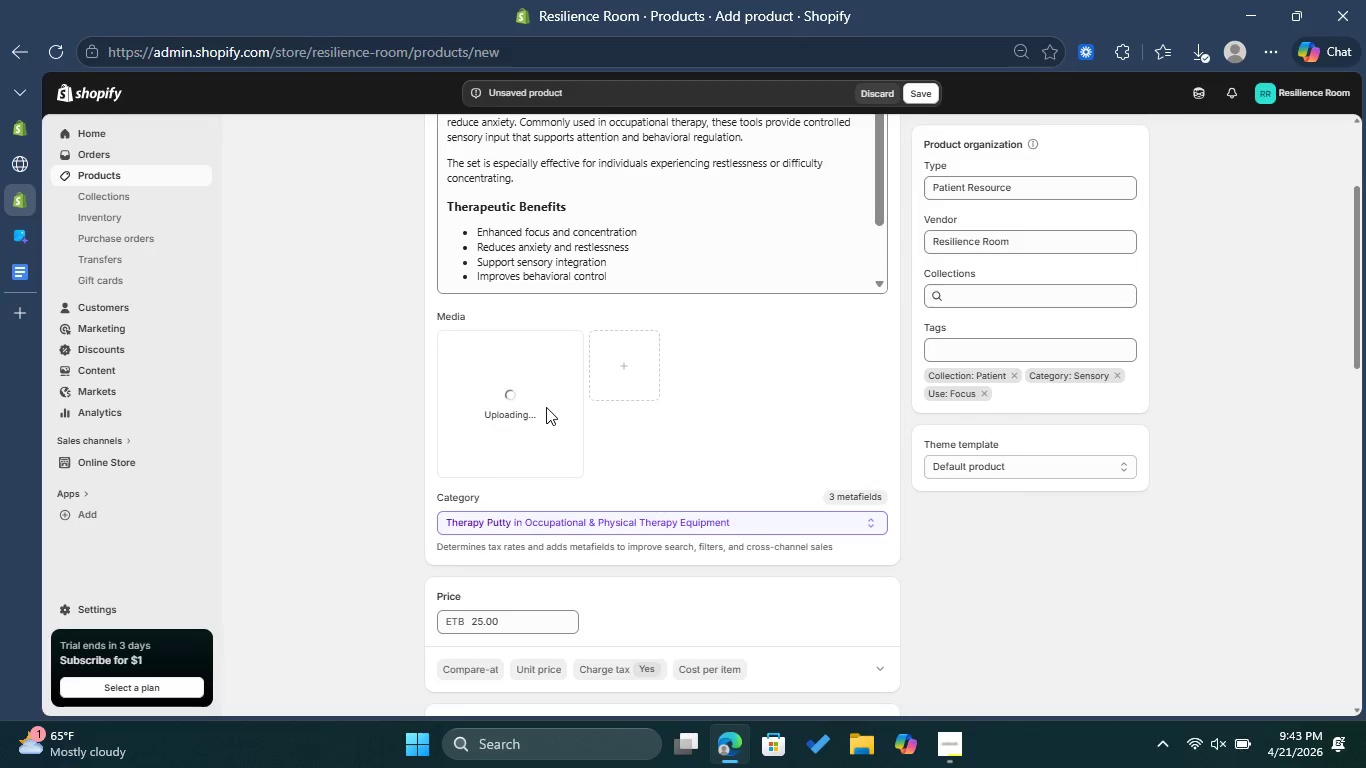 
wait(18.45)
 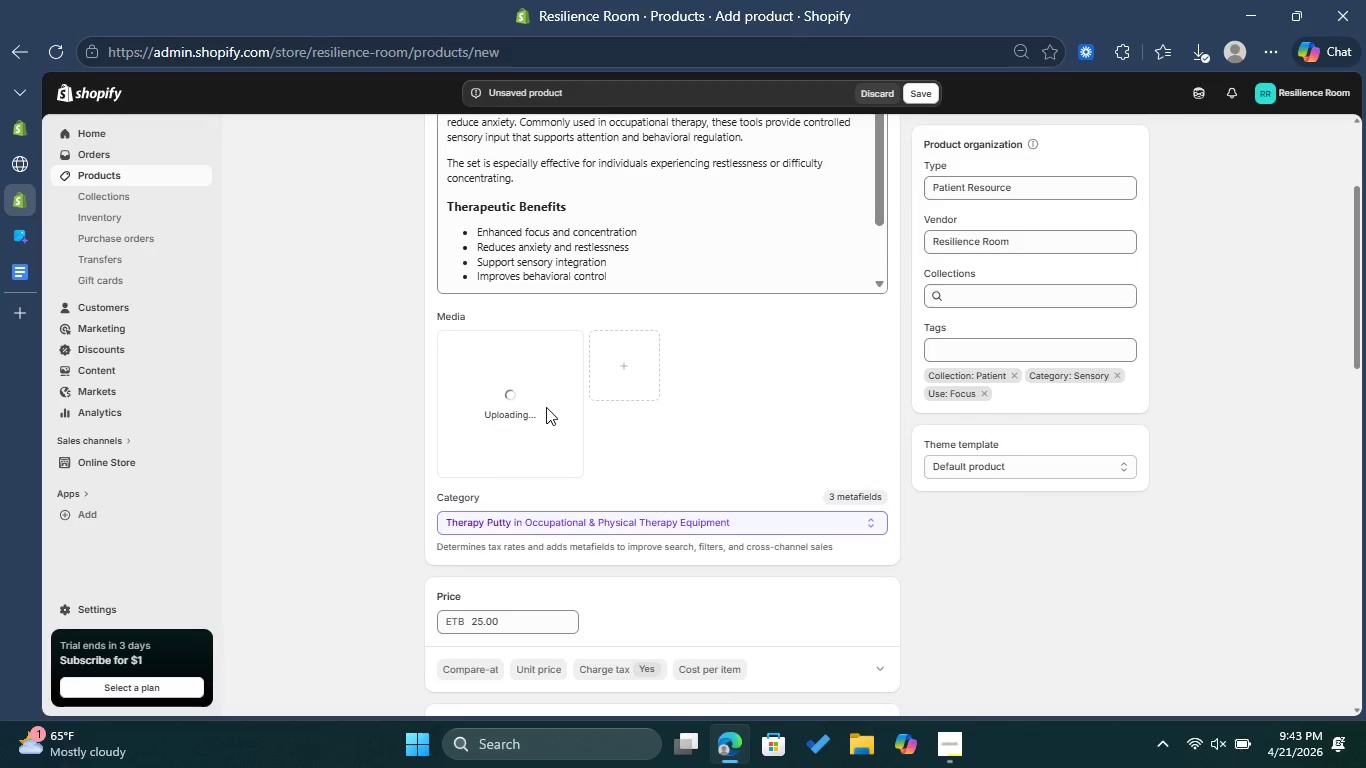 
left_click([546, 407])
 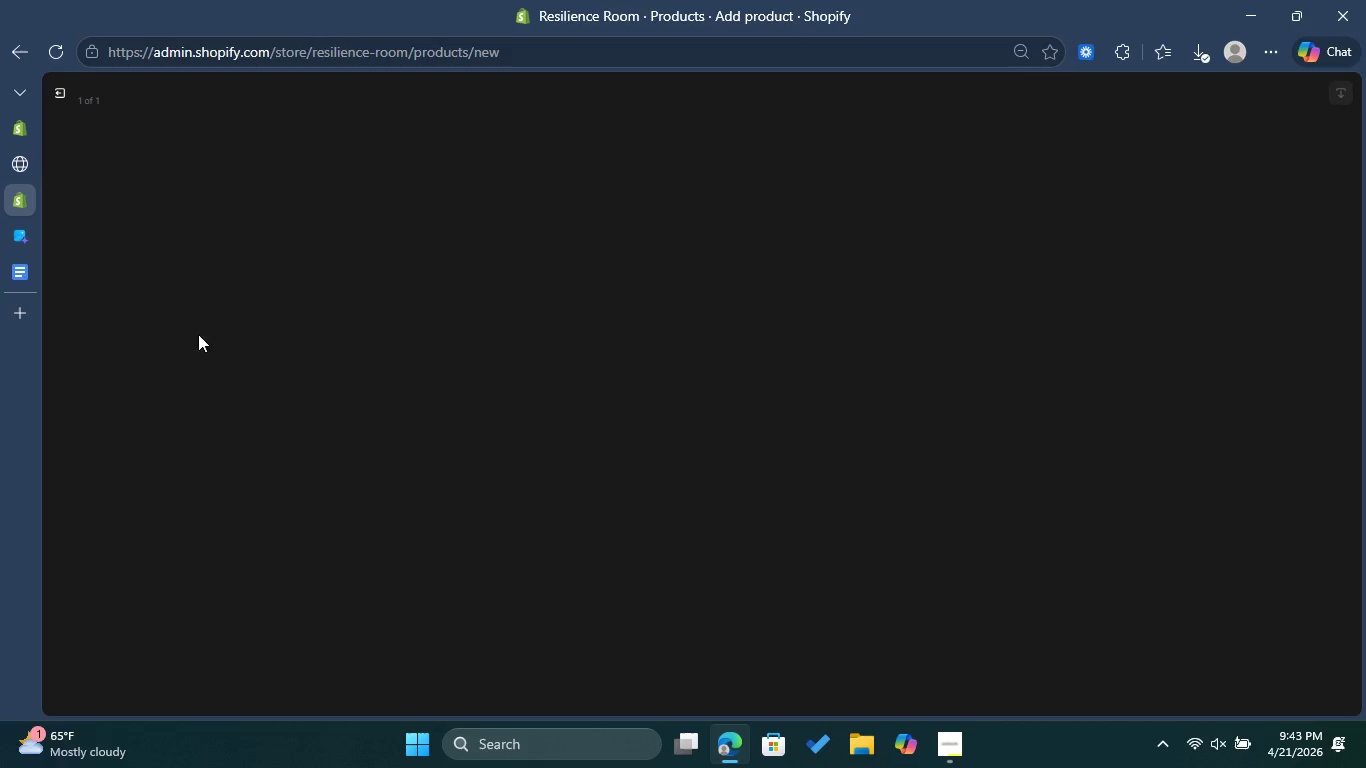 
left_click([8, 227])
 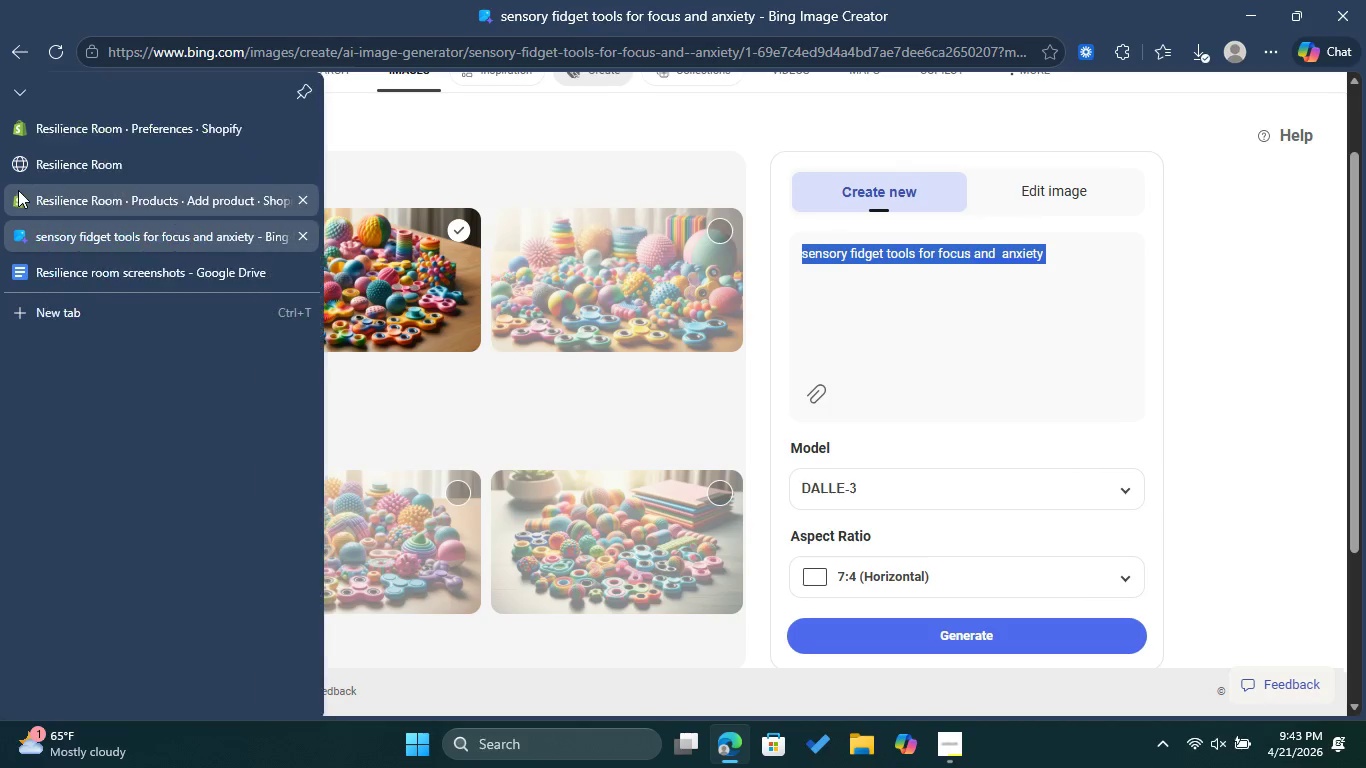 
left_click([19, 194])
 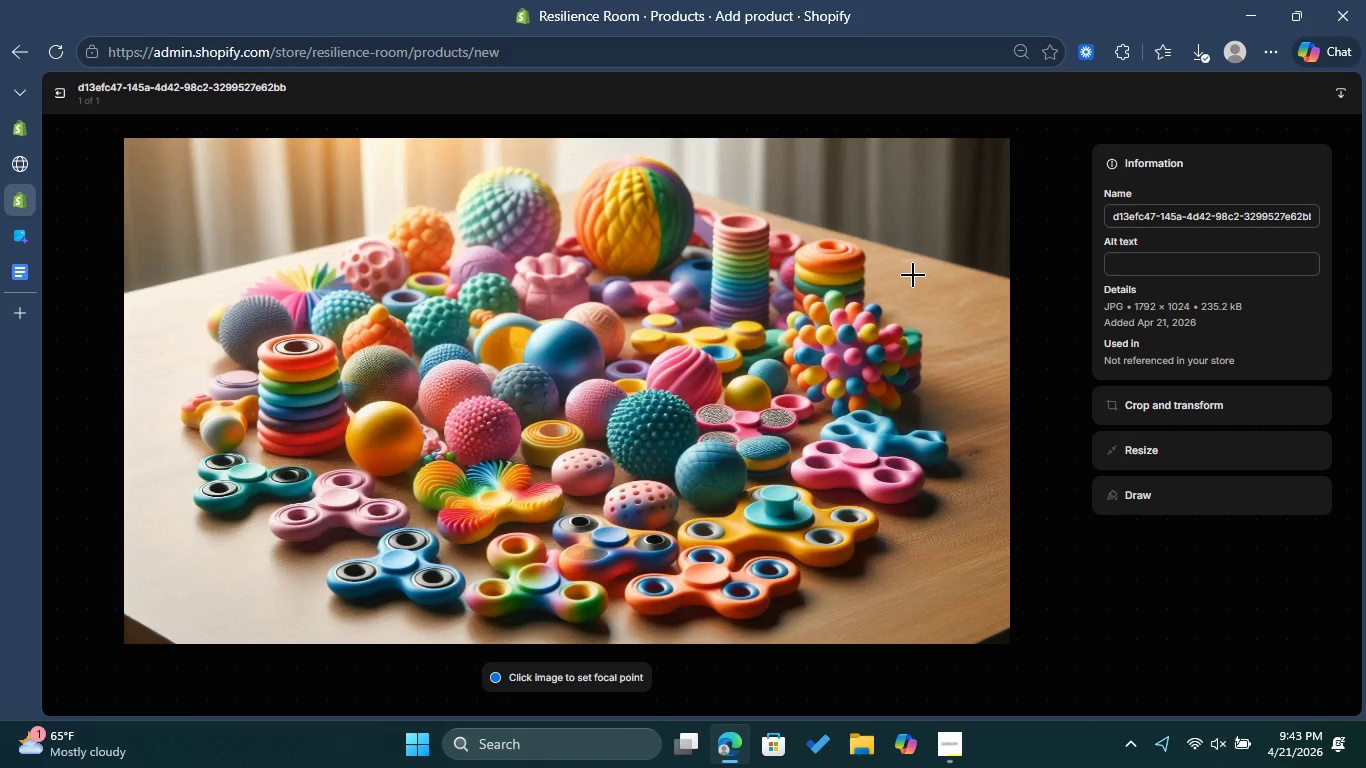 
wait(5.83)
 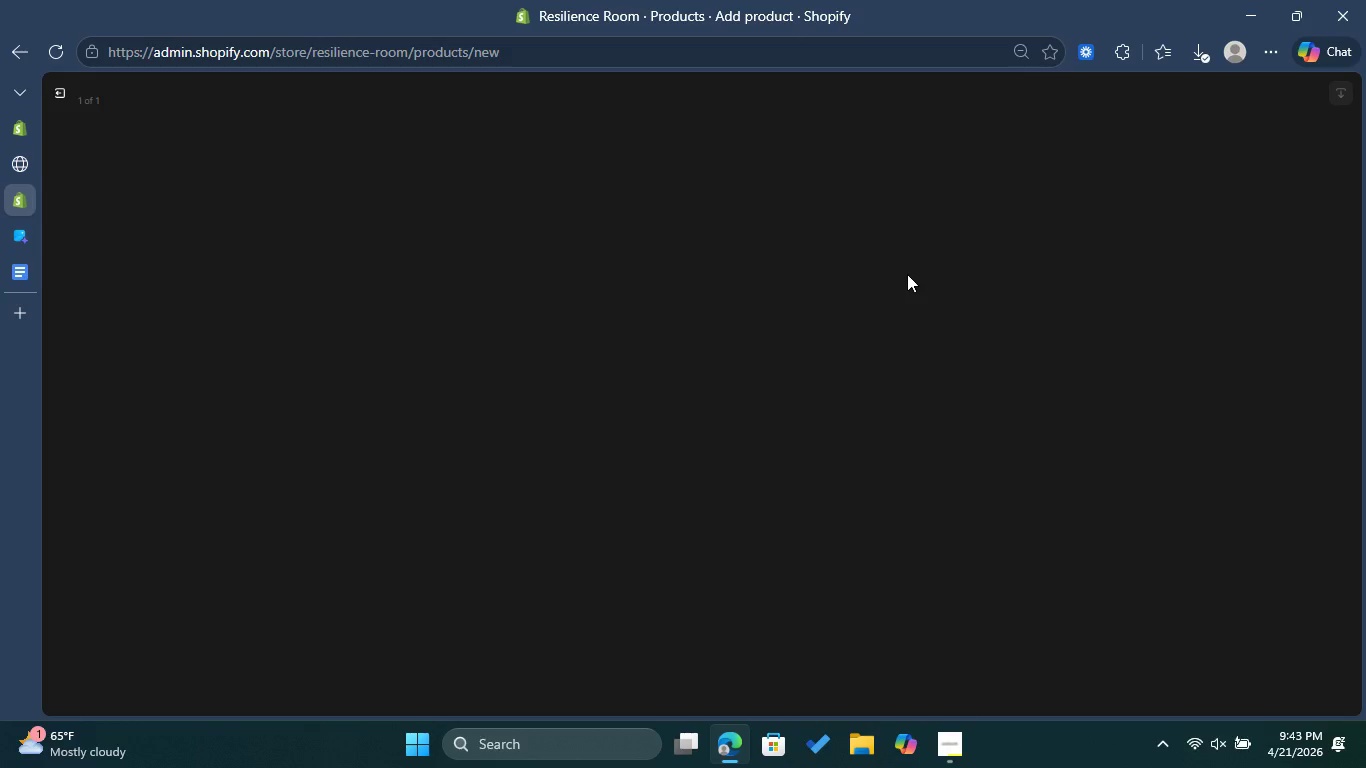 
left_click([1158, 261])
 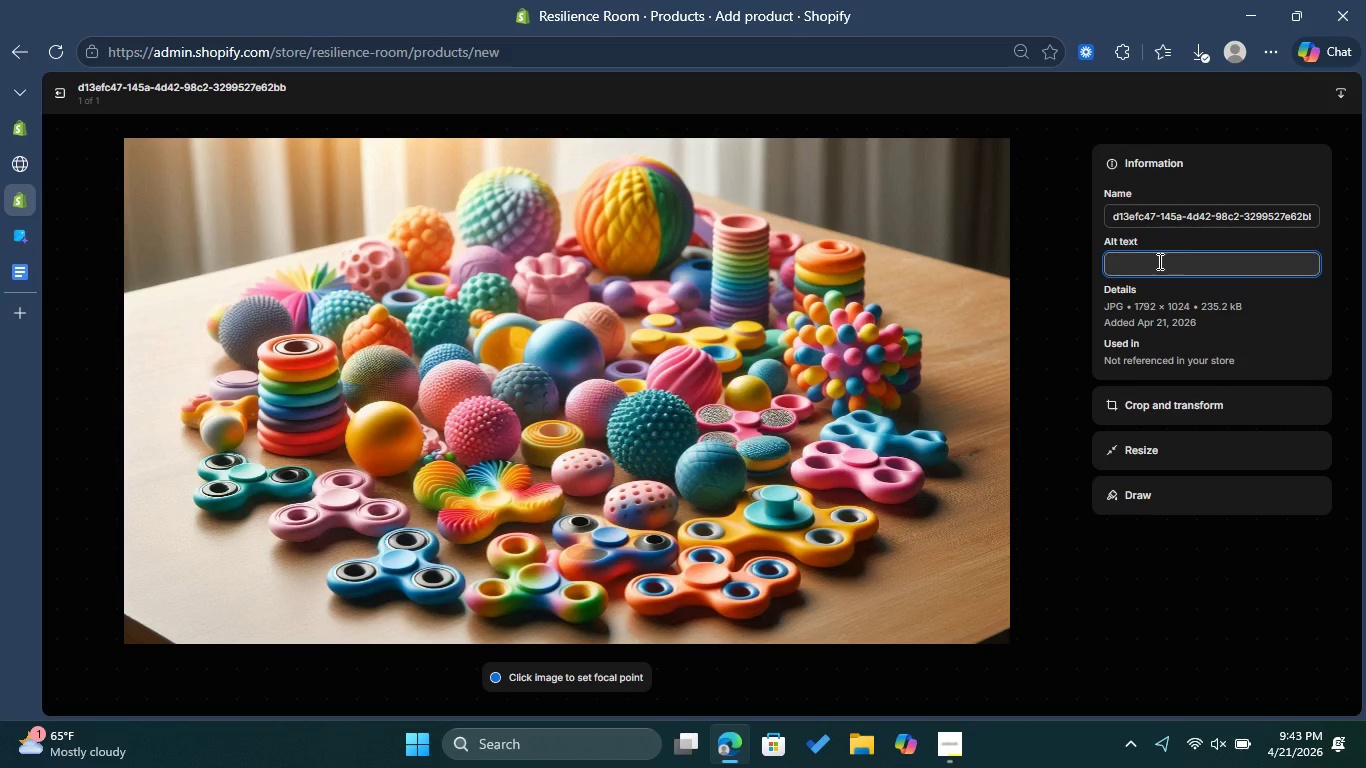 
key(Control+ControlLeft)
 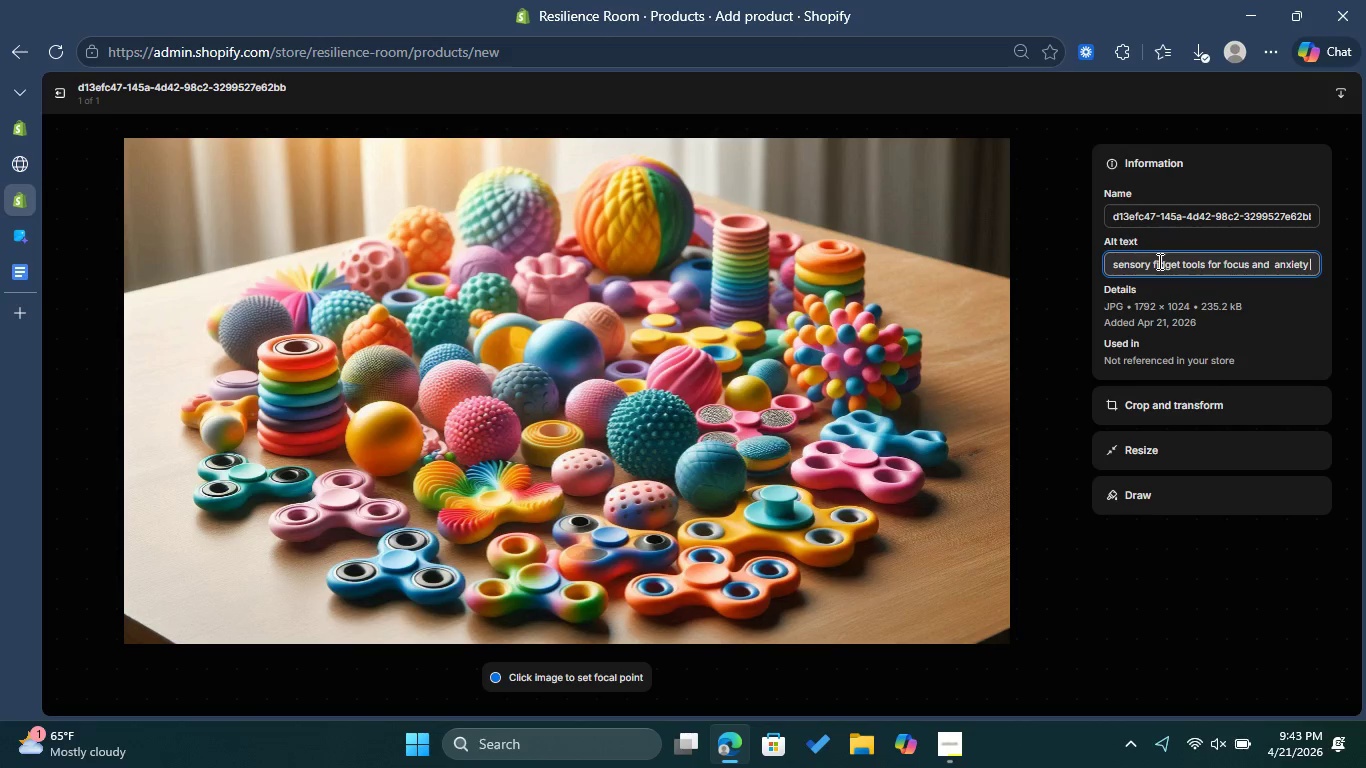 
key(Control+V)
 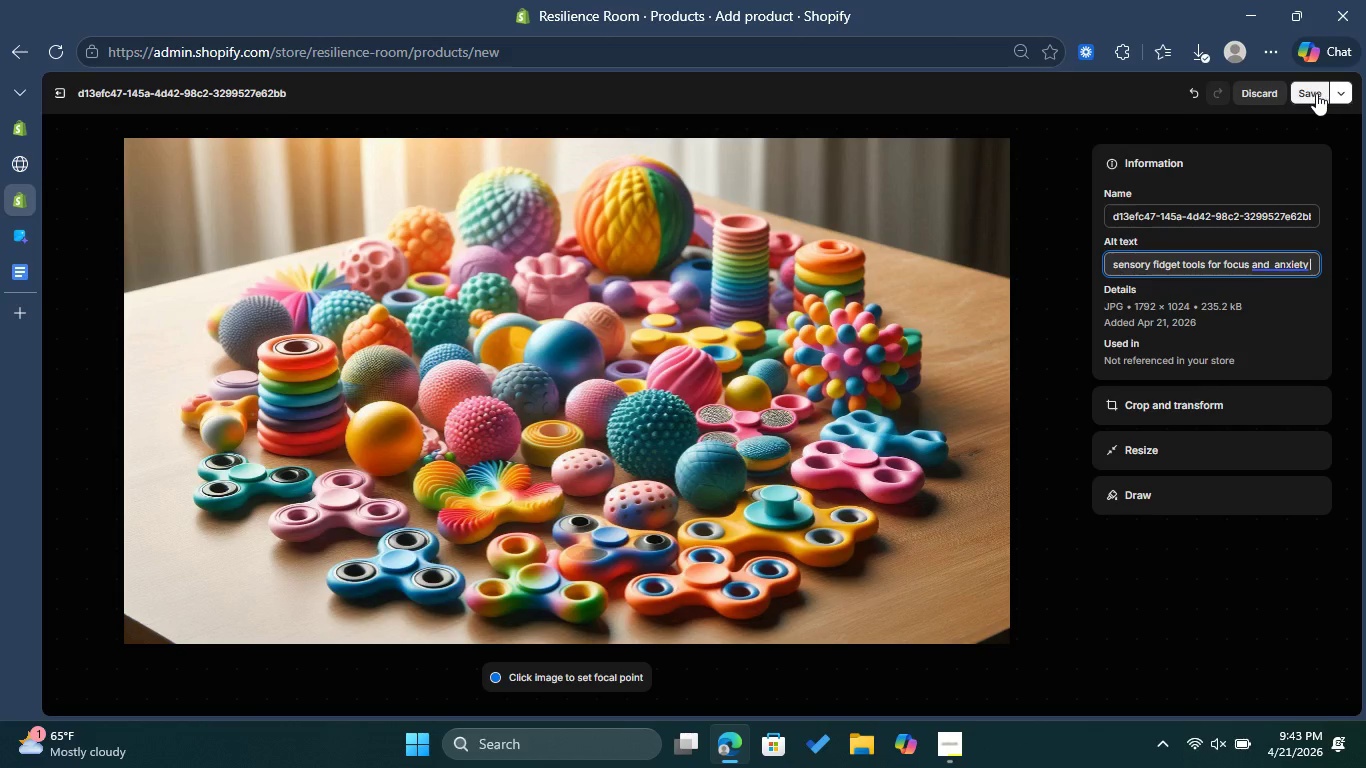 
left_click([1316, 93])
 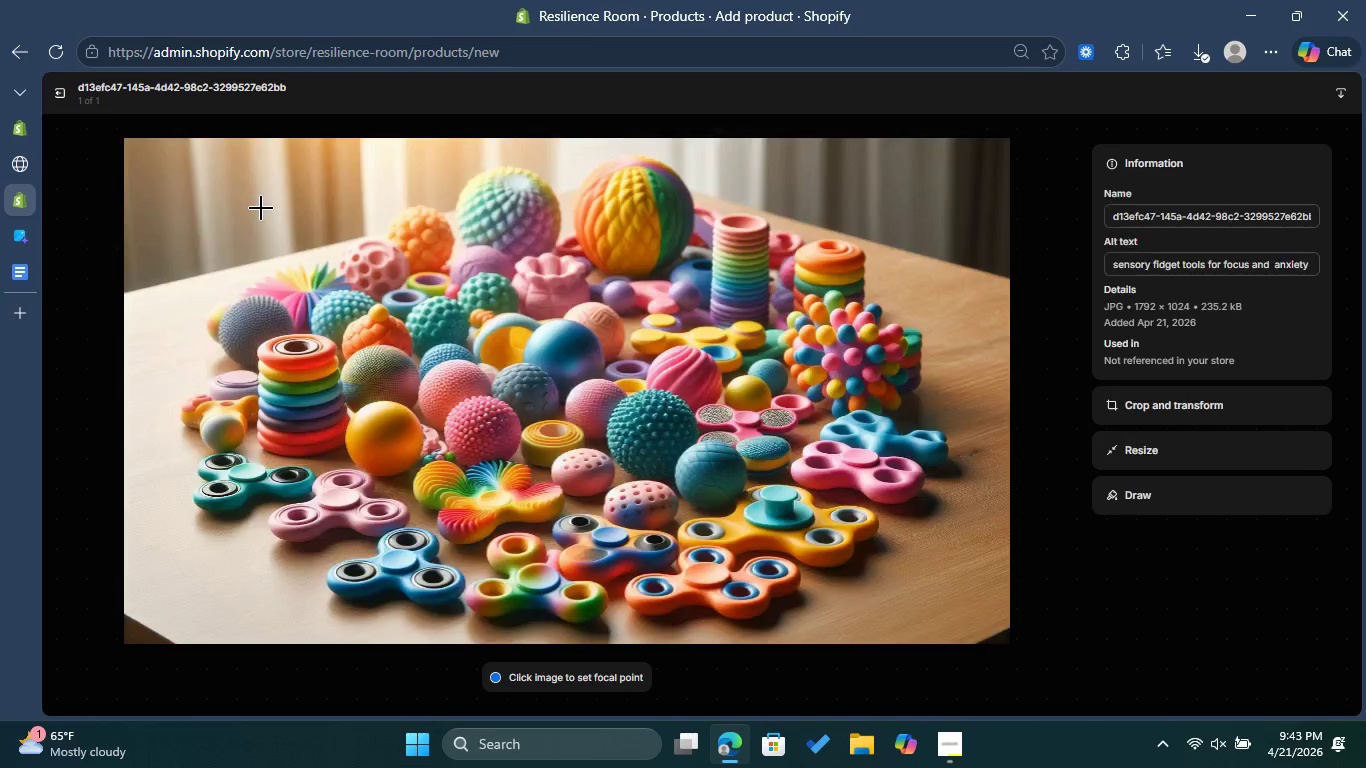 
wait(19.78)
 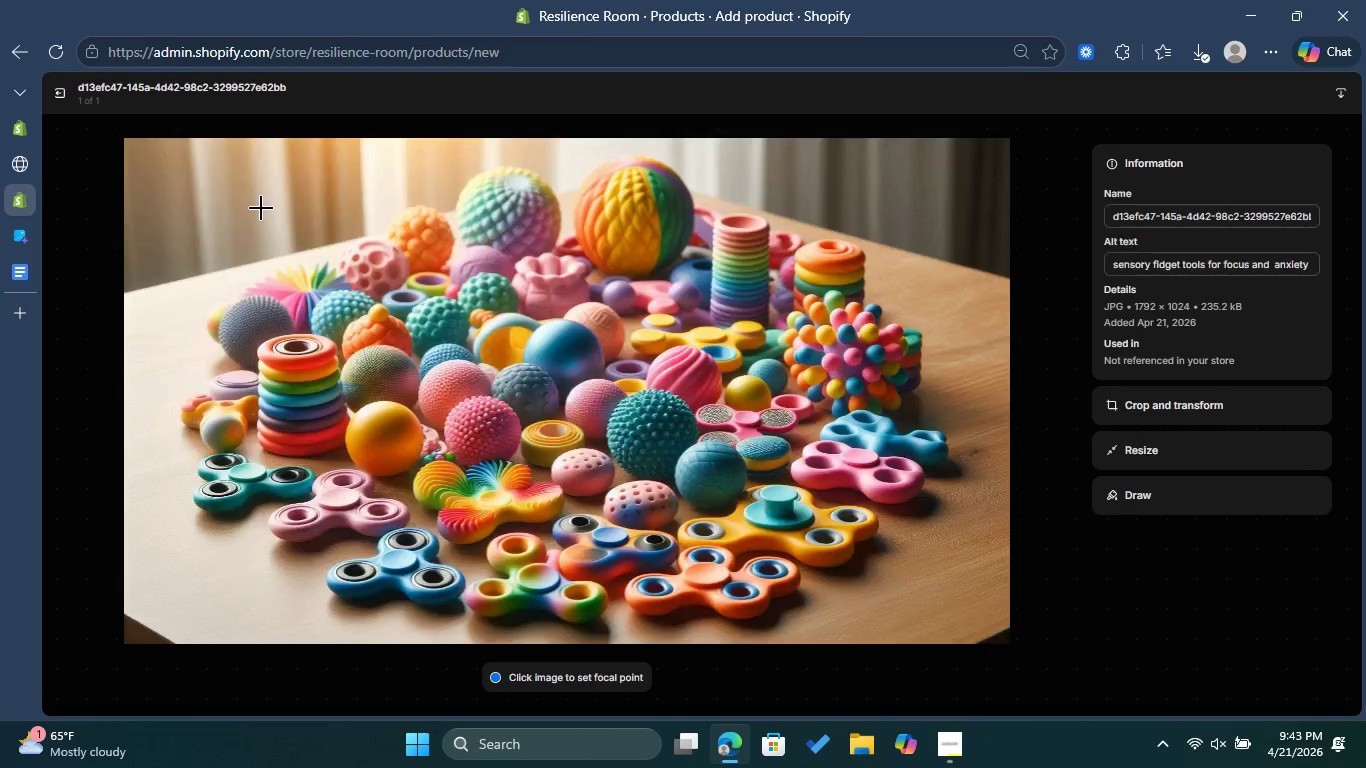 
left_click([58, 99])
 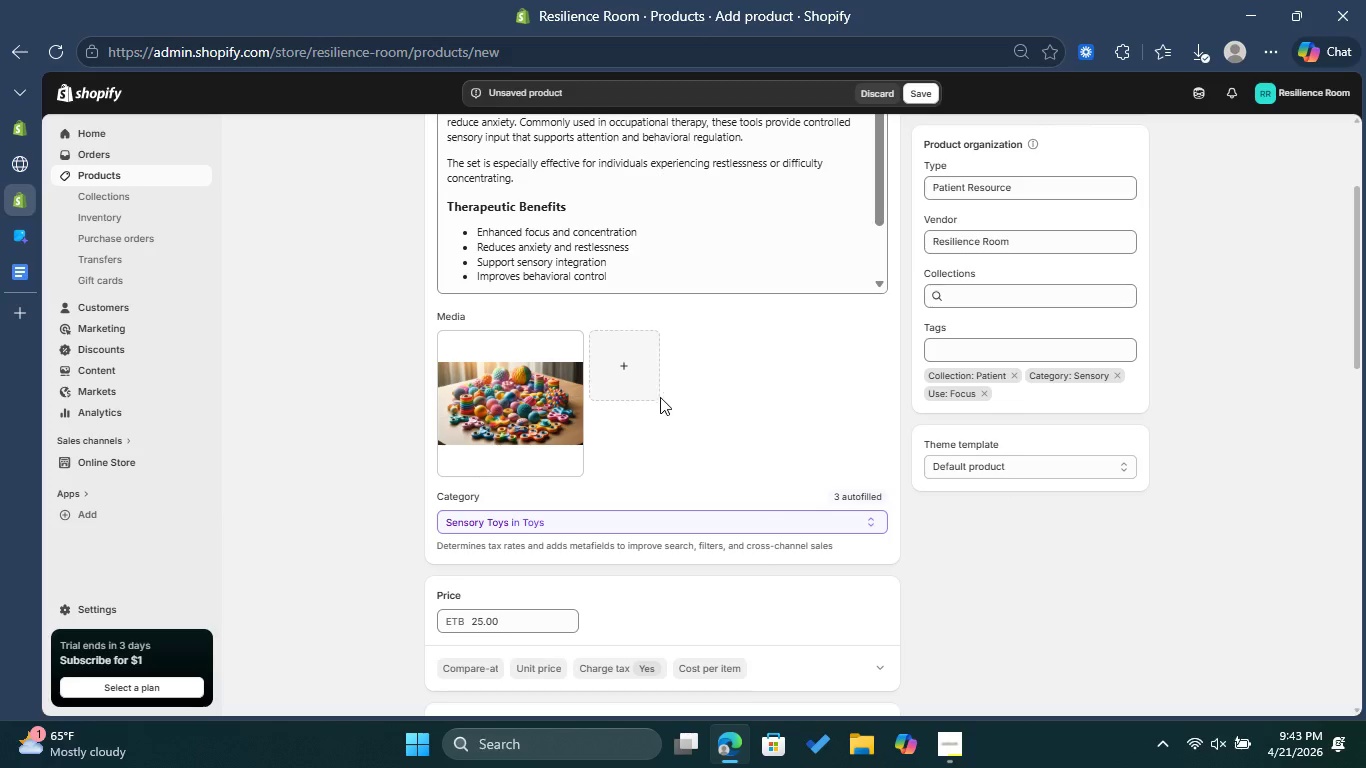 
scroll: coordinate [693, 406], scroll_direction: down, amount: 14.0
 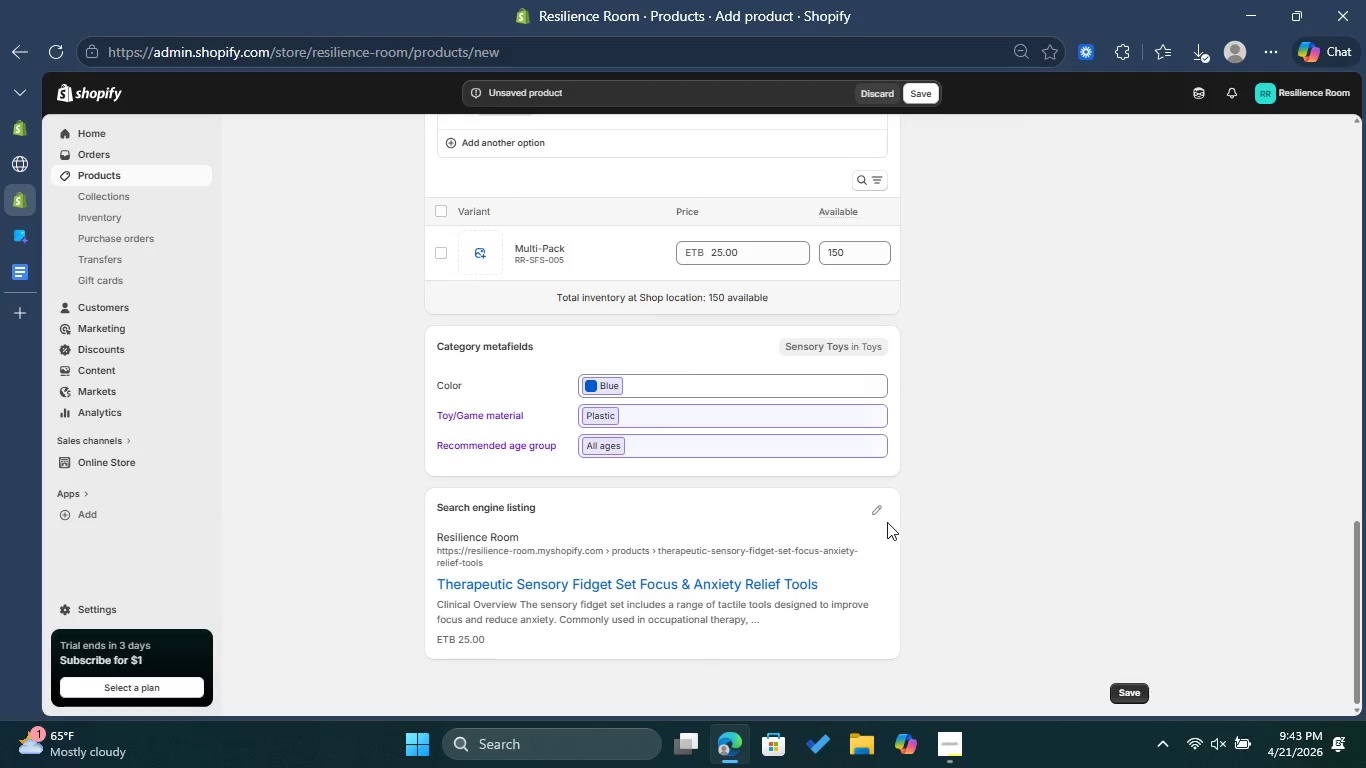 
left_click([878, 513])
 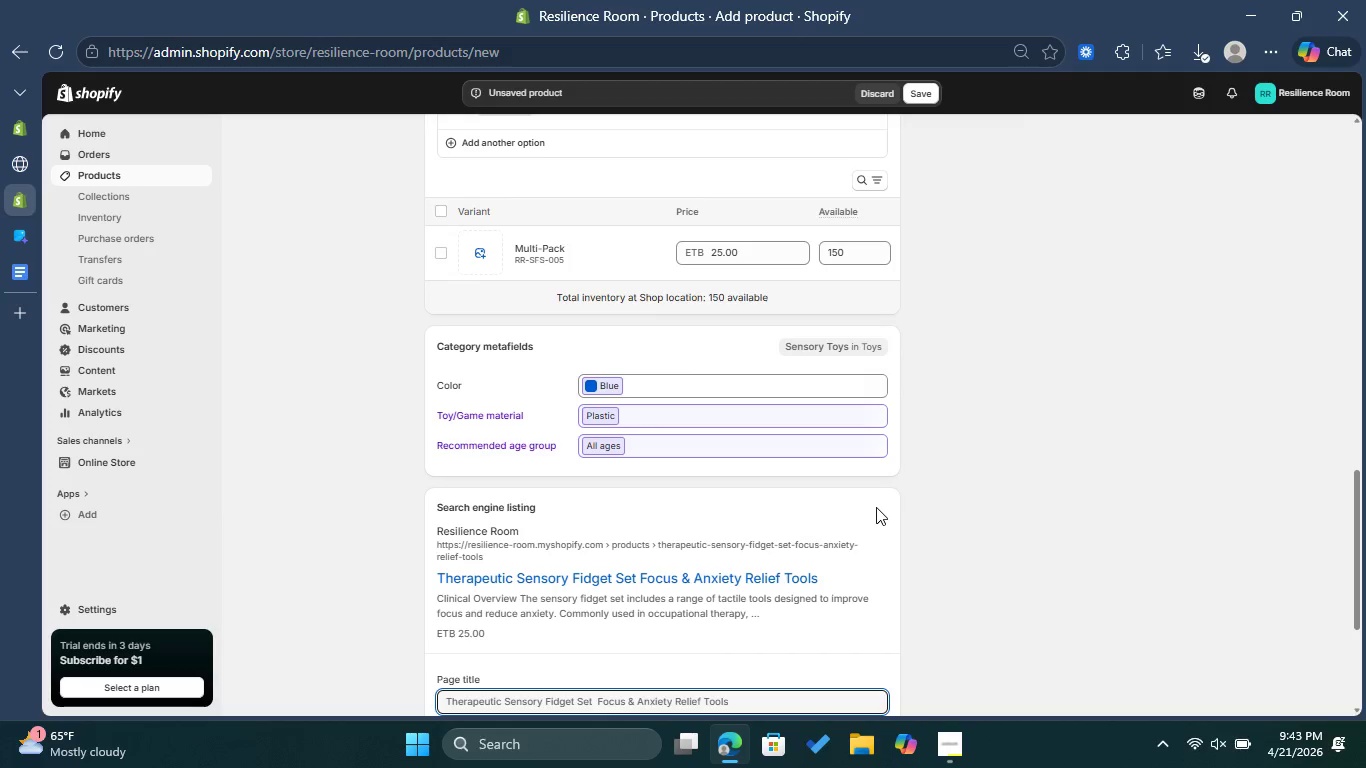 
scroll: coordinate [876, 503], scroll_direction: down, amount: 3.0
 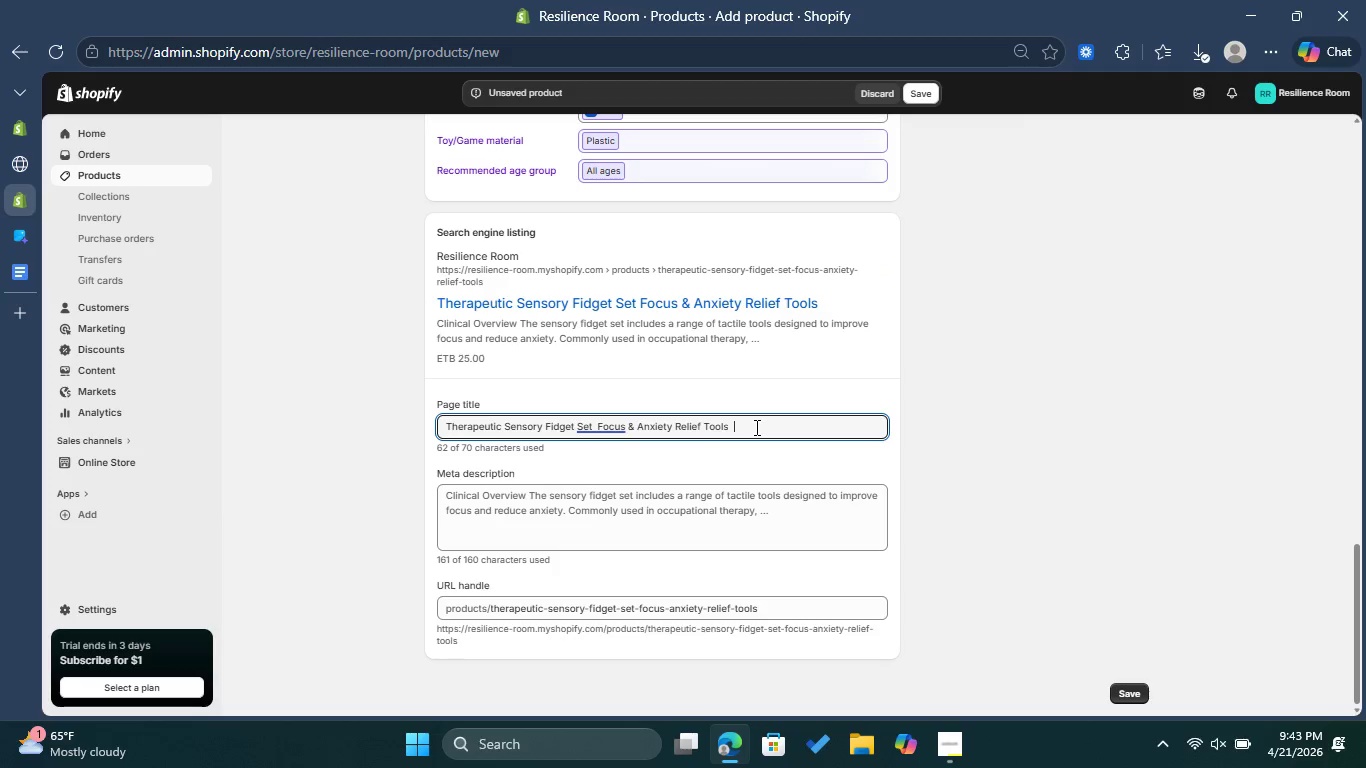 
left_click_drag(start_coordinate=[755, 427], to_coordinate=[425, 455])
 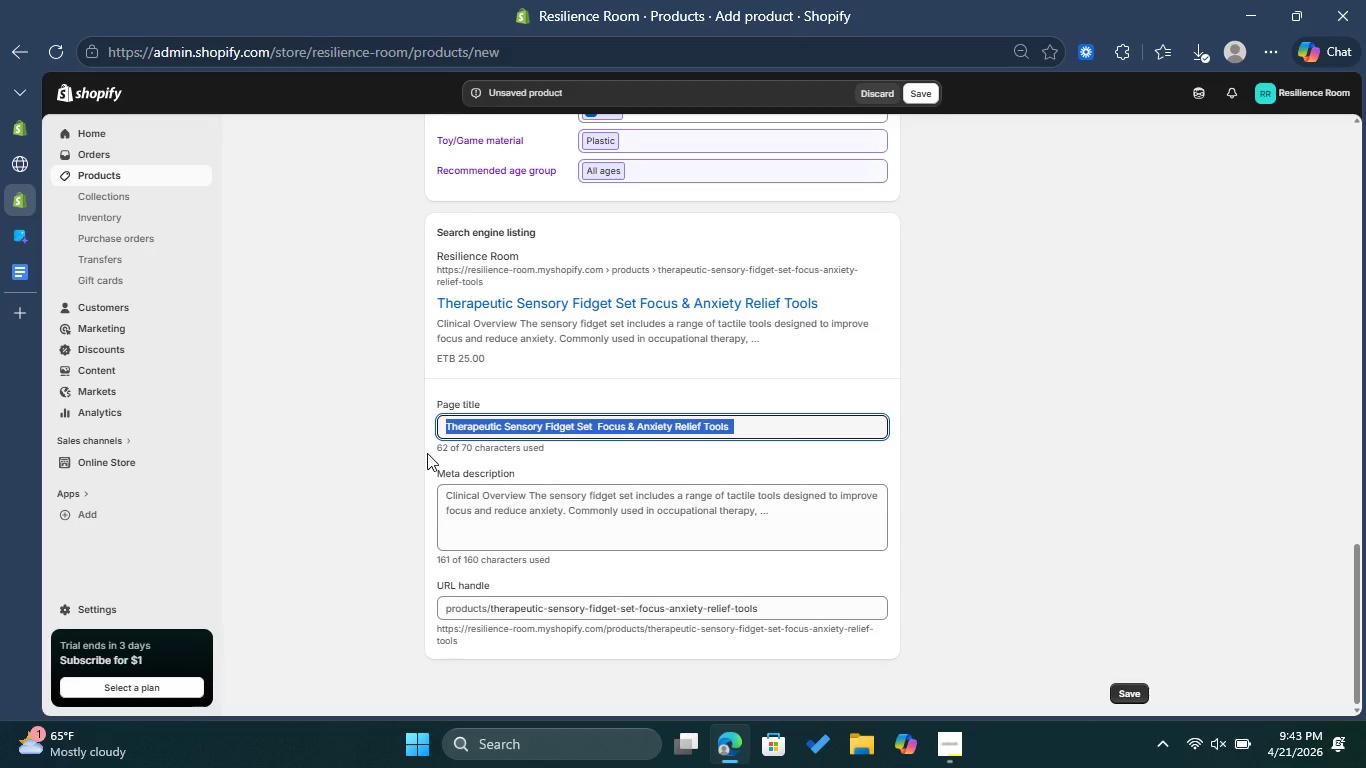 
key(Backspace)
type(Occupational therapy fidget tools )
 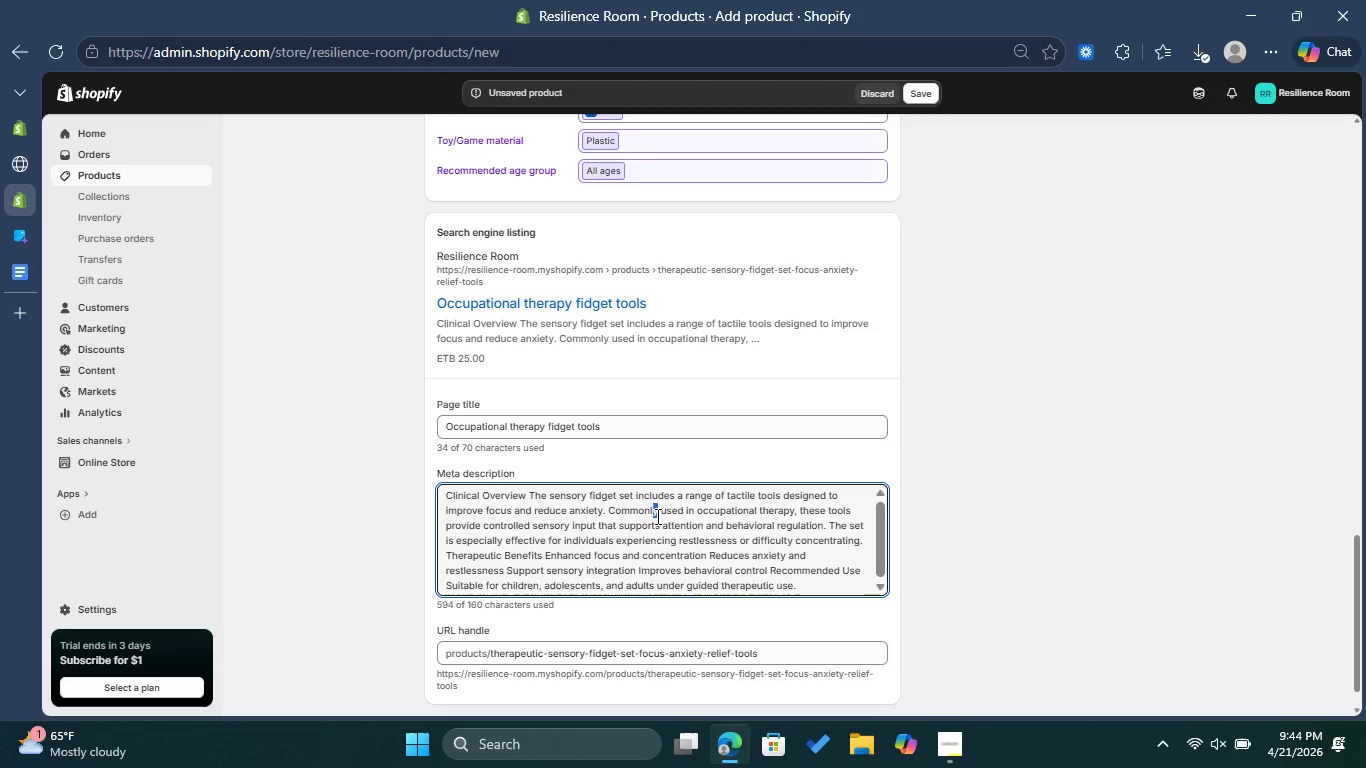 
wait(5.52)
 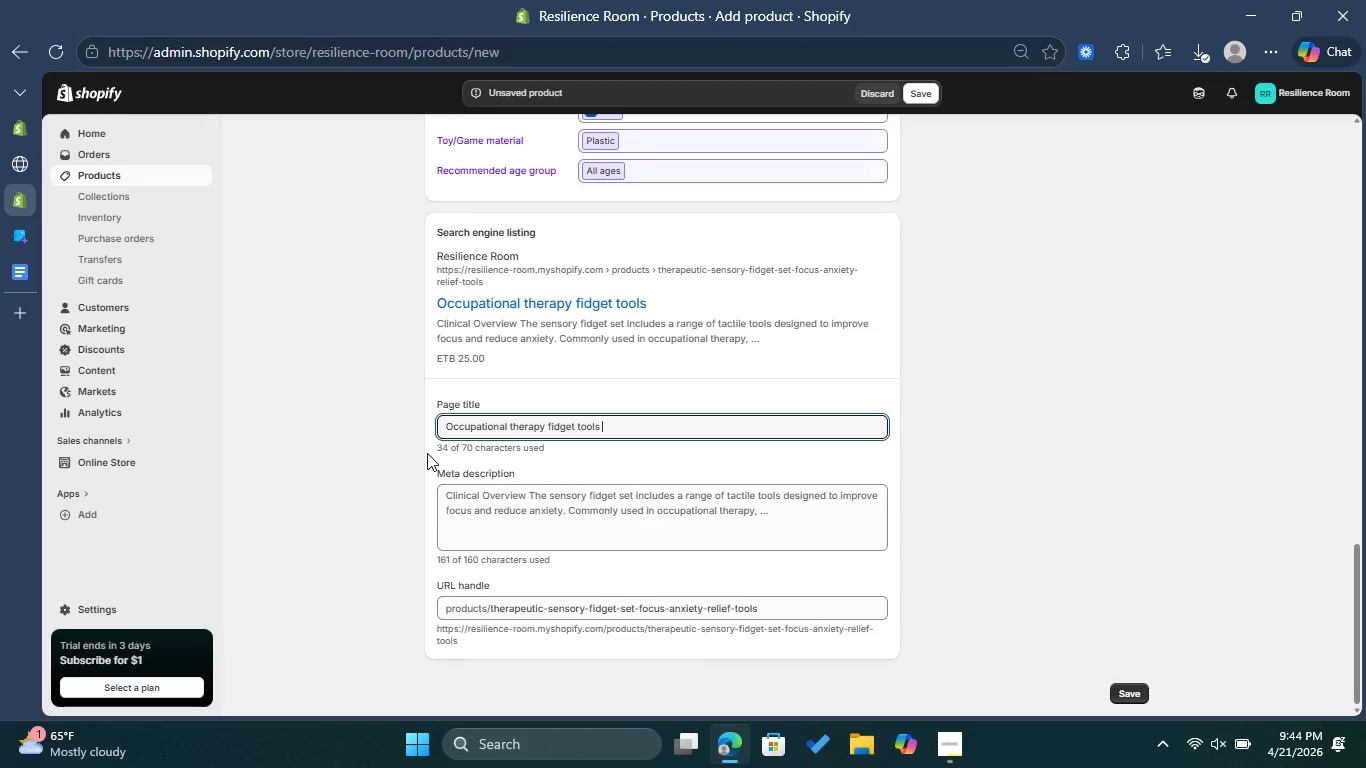 
left_click_drag(start_coordinate=[807, 590], to_coordinate=[424, 477])
 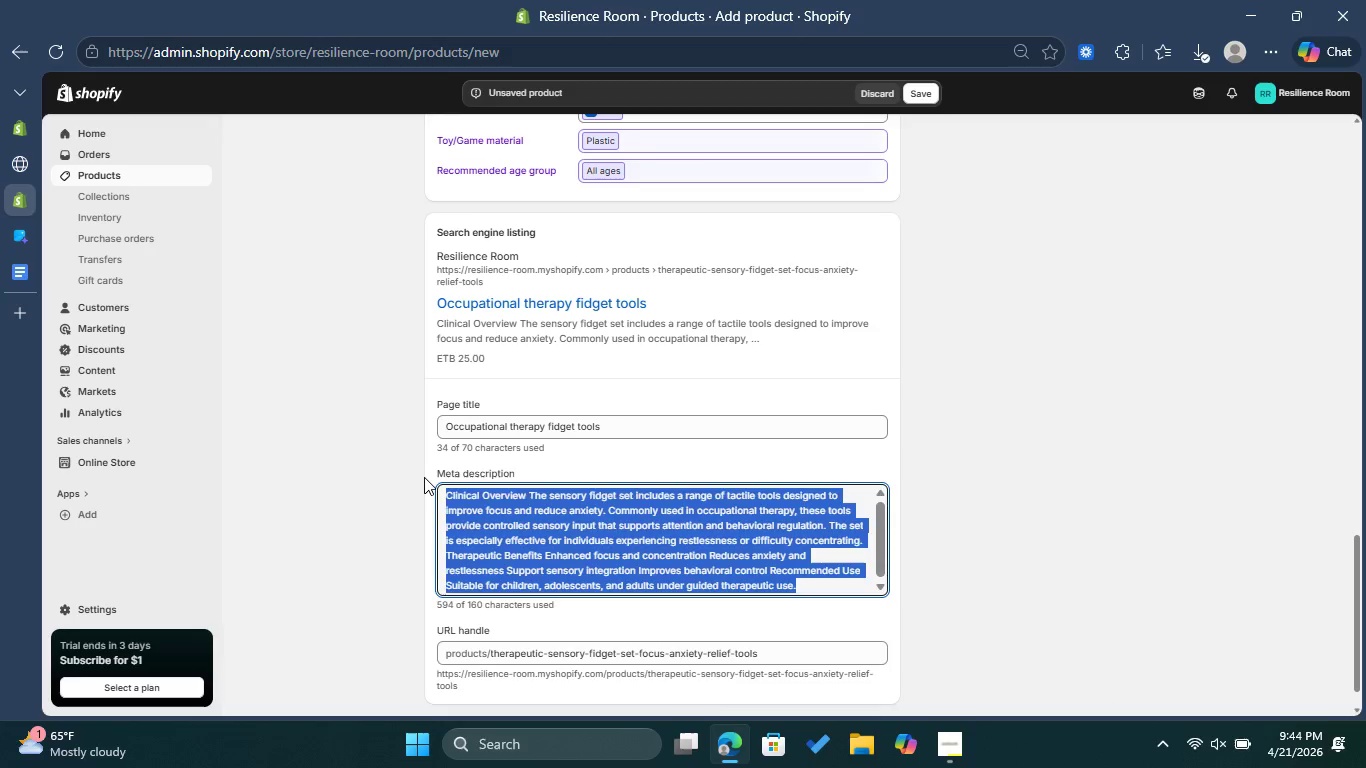 
key(Backspace)
 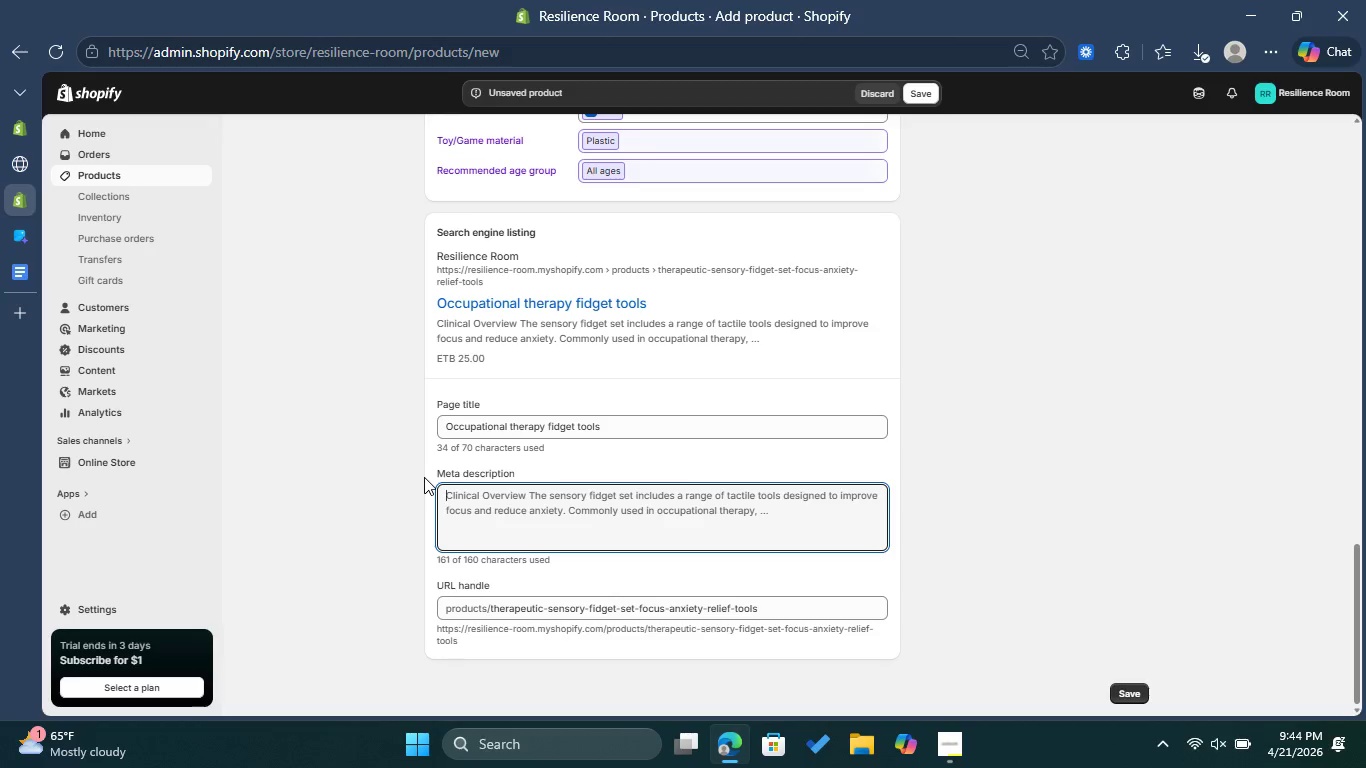 
type(Sensory fidget )
 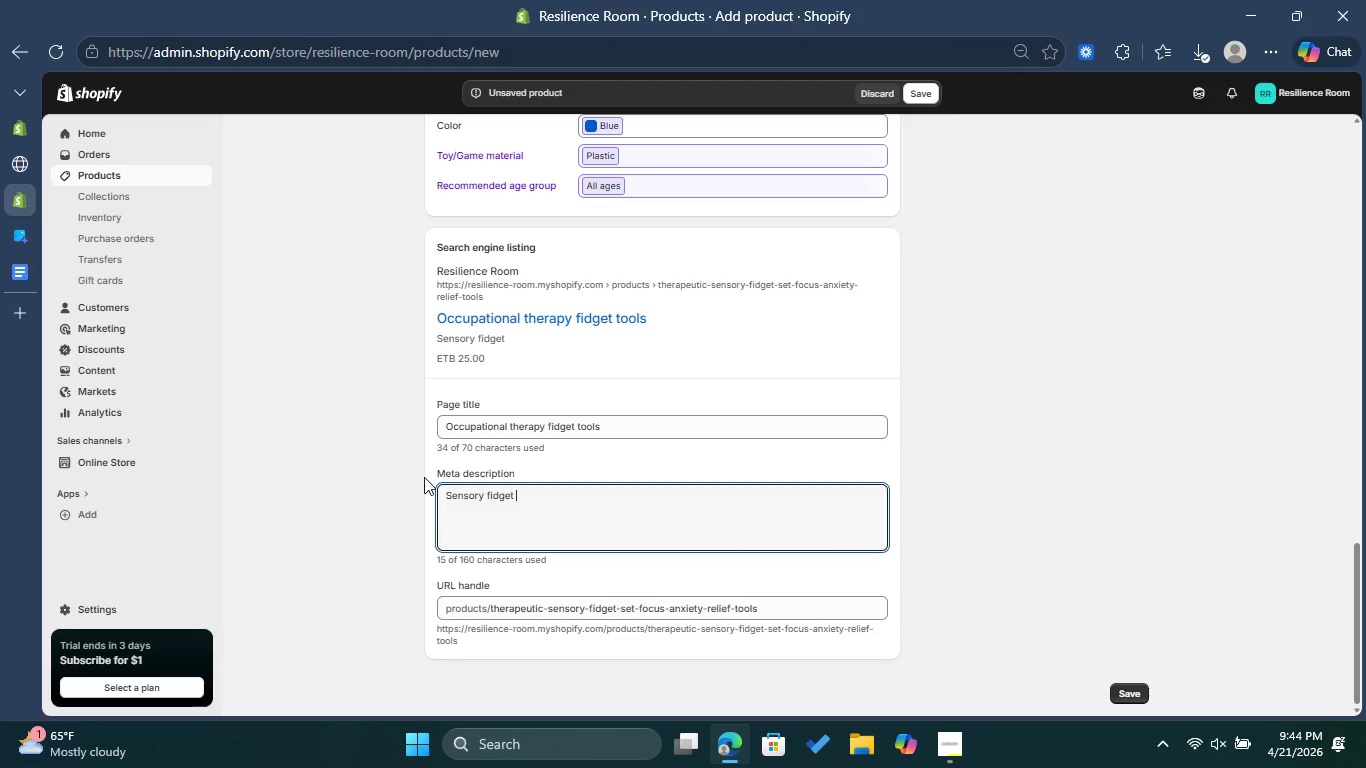 
type(set designed to improve focus and reduce anxiety symptoms.)
 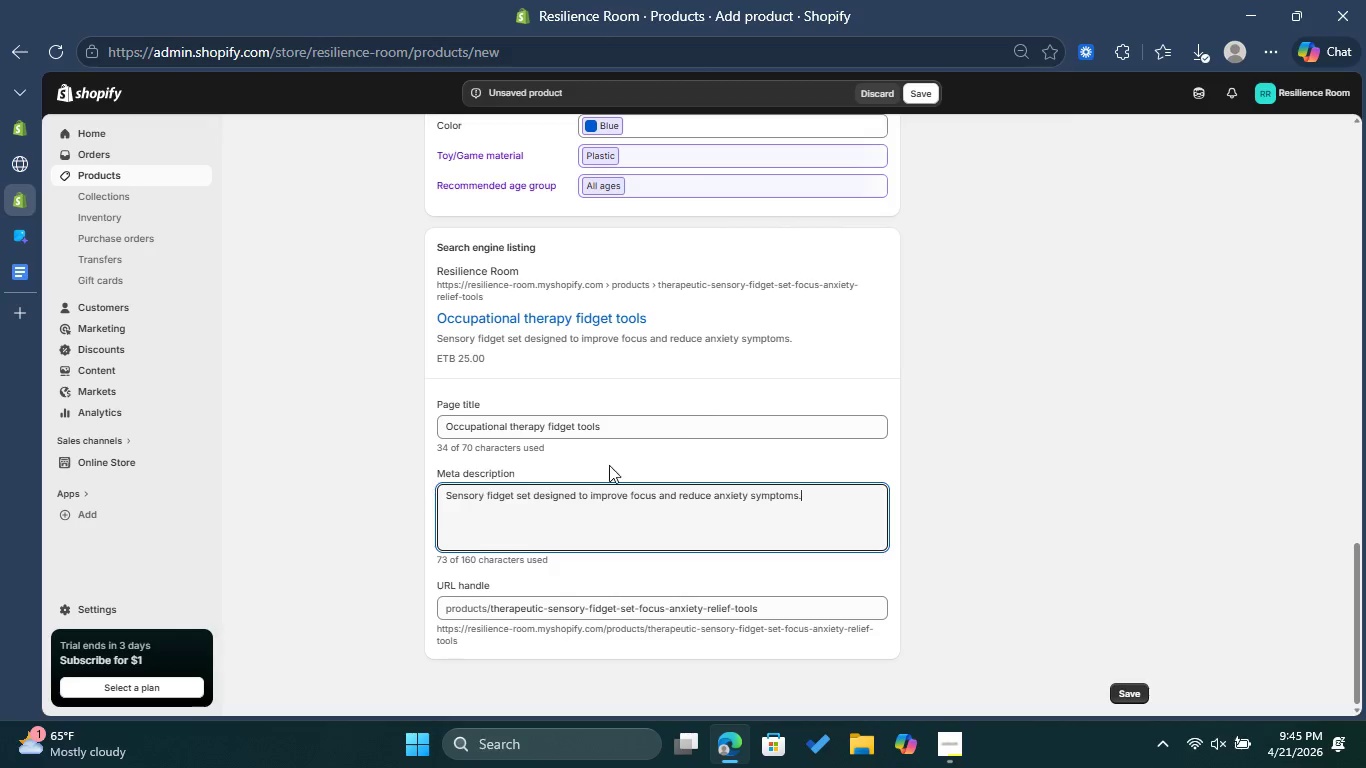 
left_click([954, 454])
 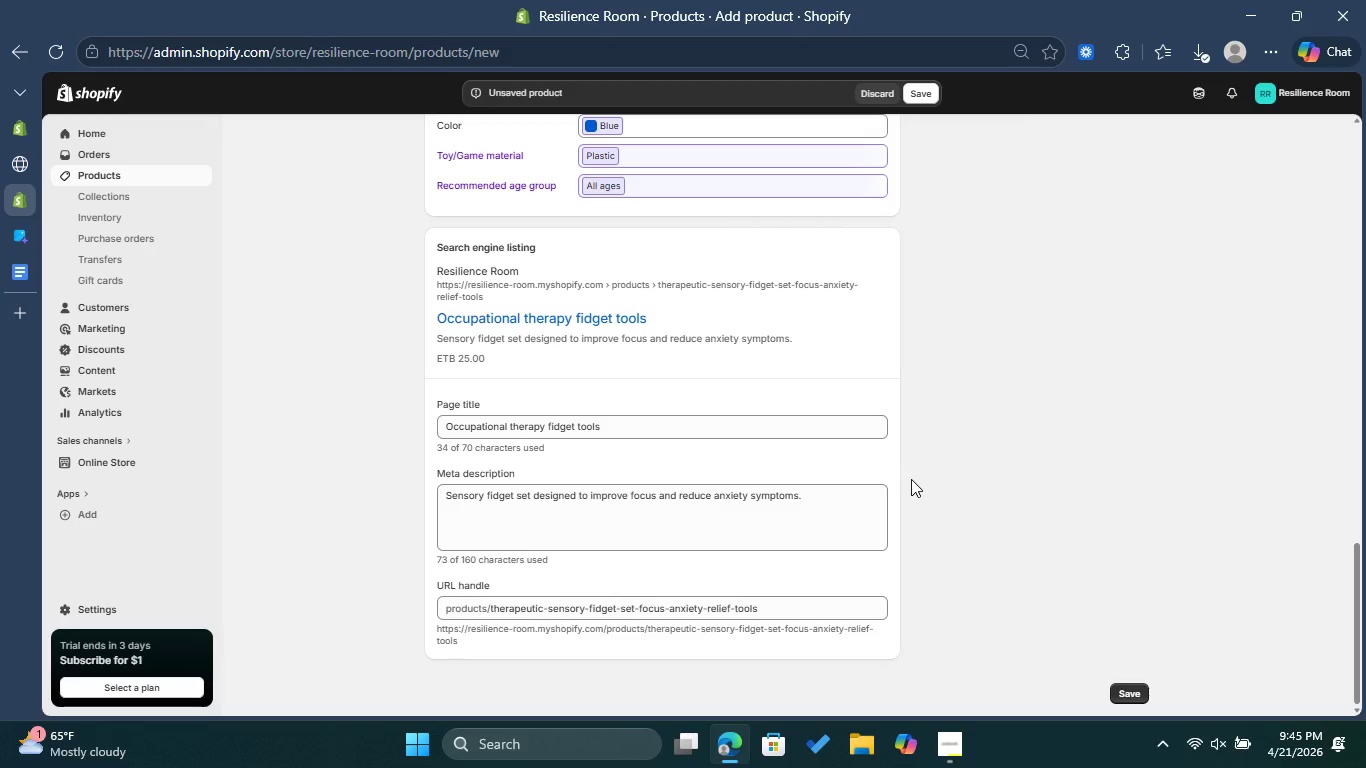 
wait(11.92)
 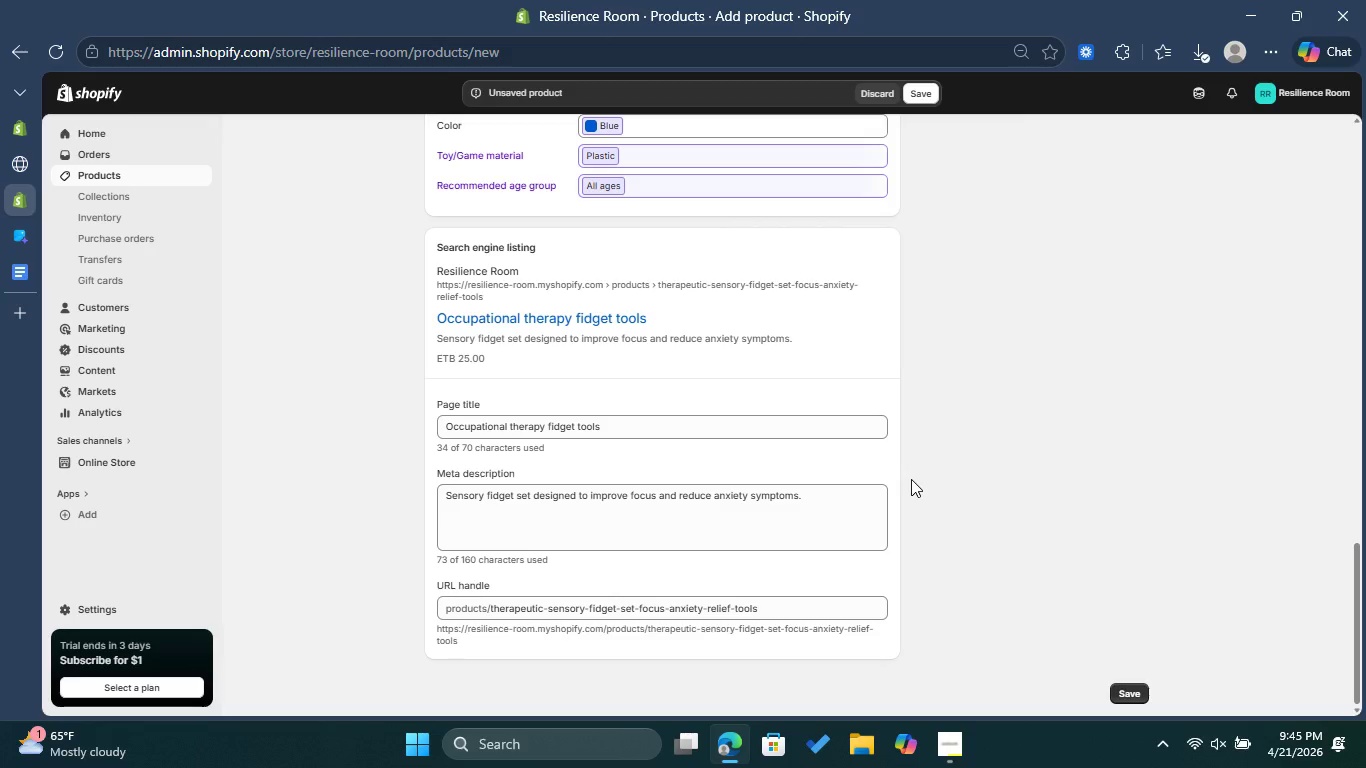 
left_click([788, 606])
 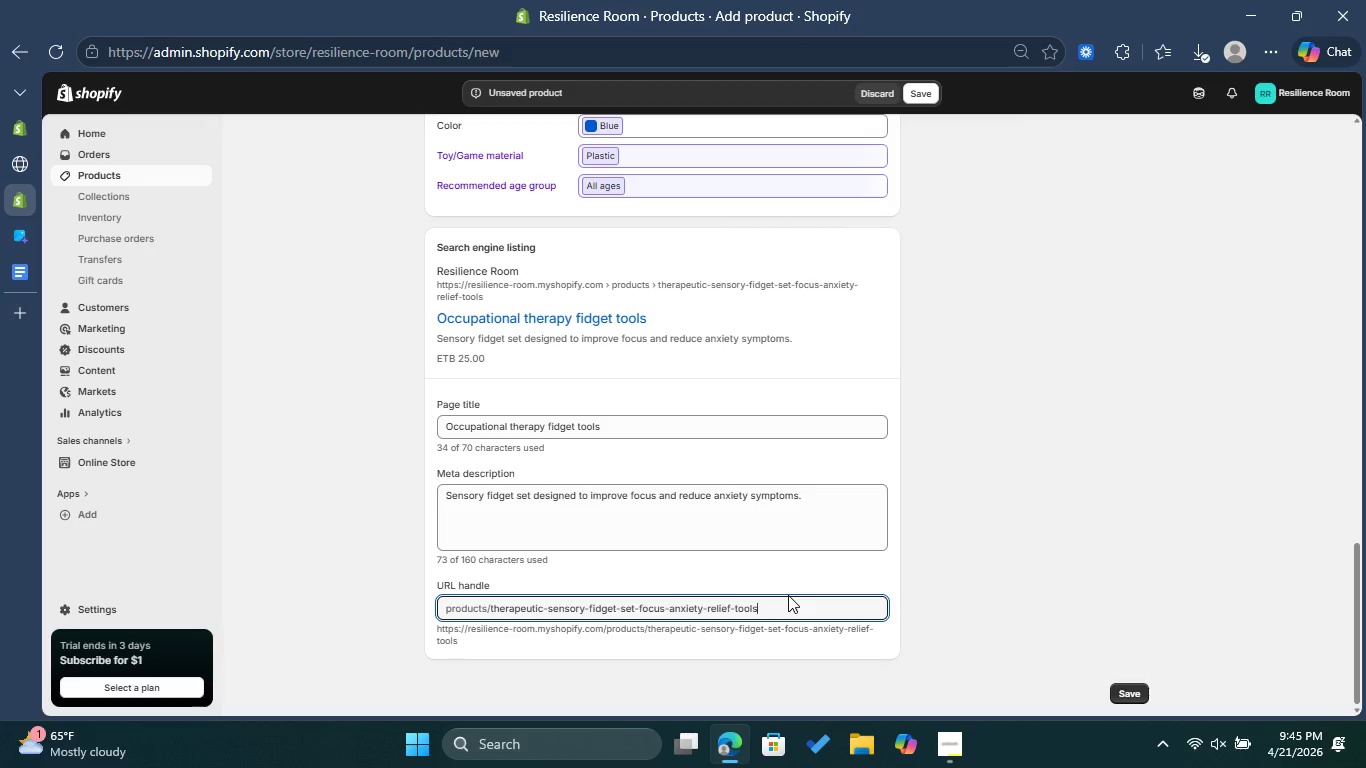 
left_click_drag(start_coordinate=[788, 597], to_coordinate=[637, 591])
 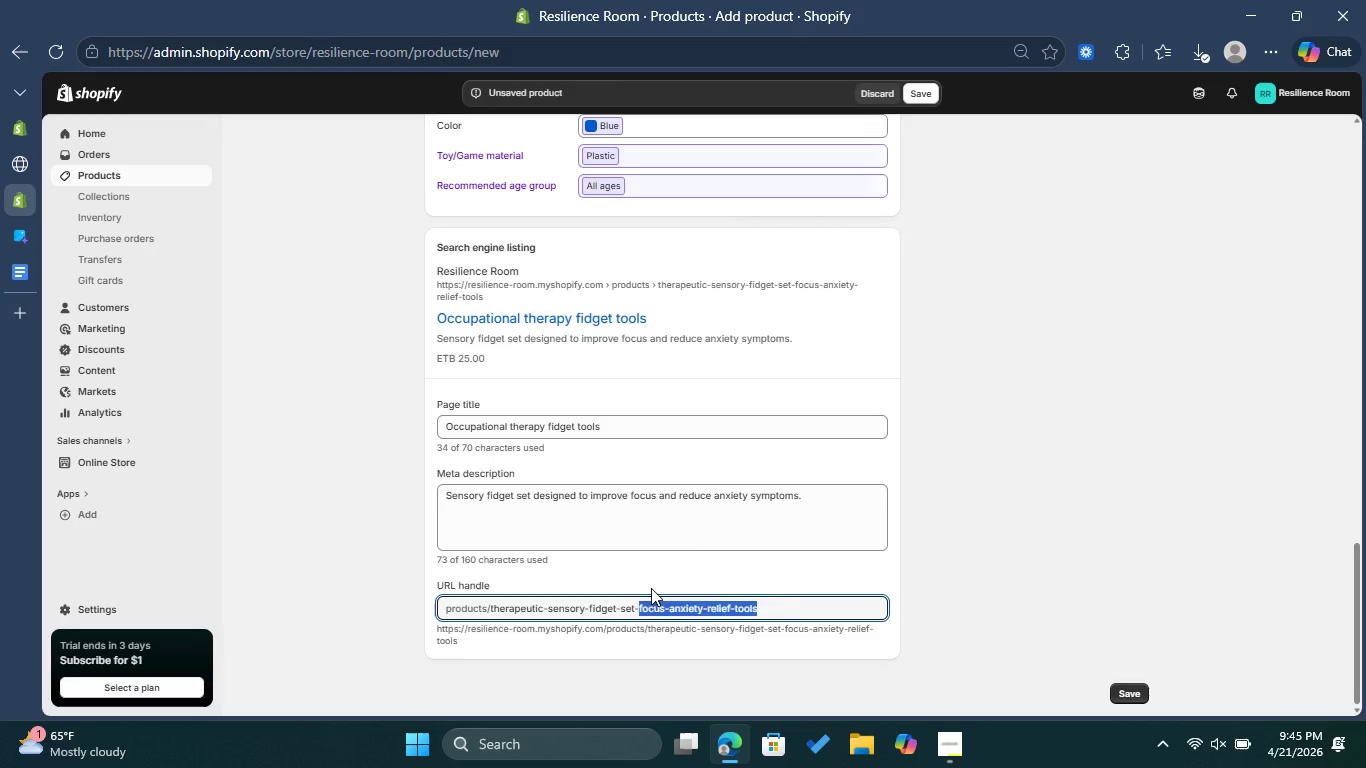 
key(Backspace)
 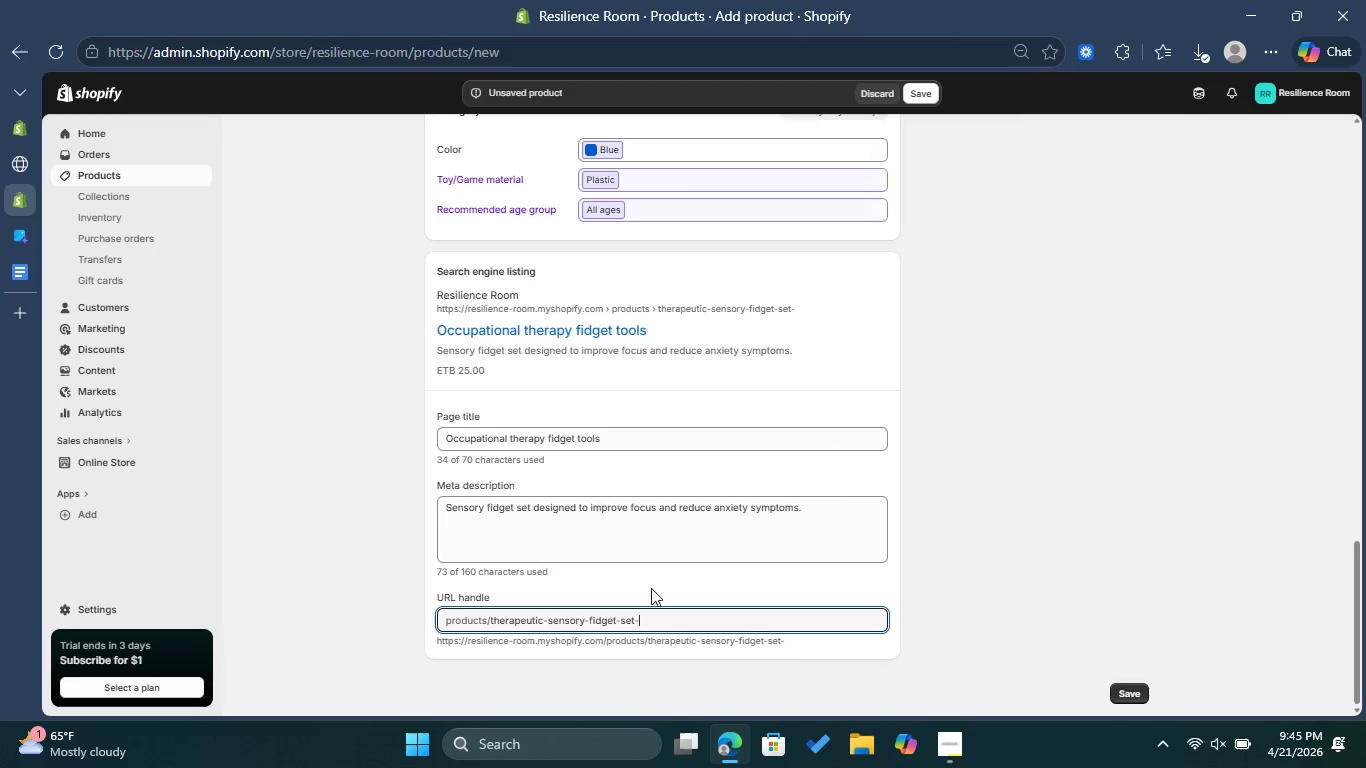 
key(Backspace)
 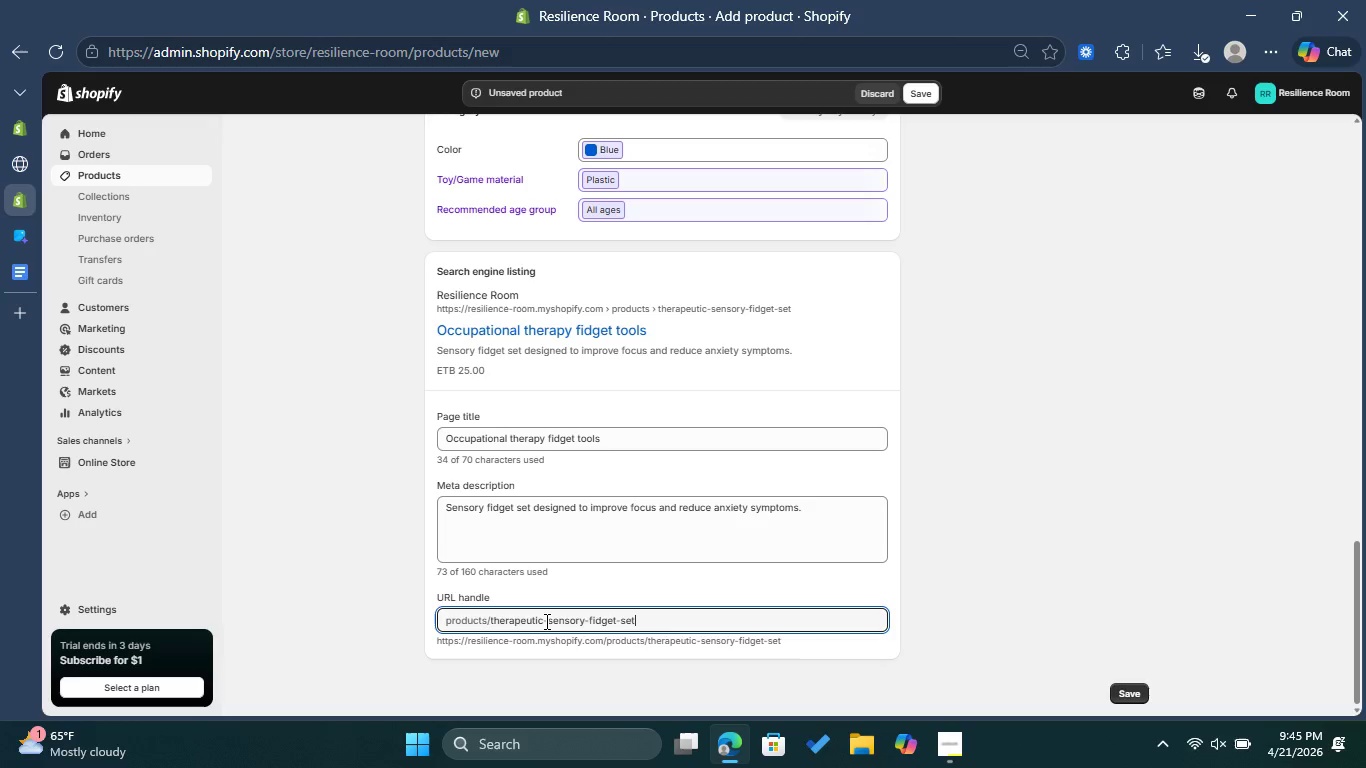 
left_click([545, 621])
 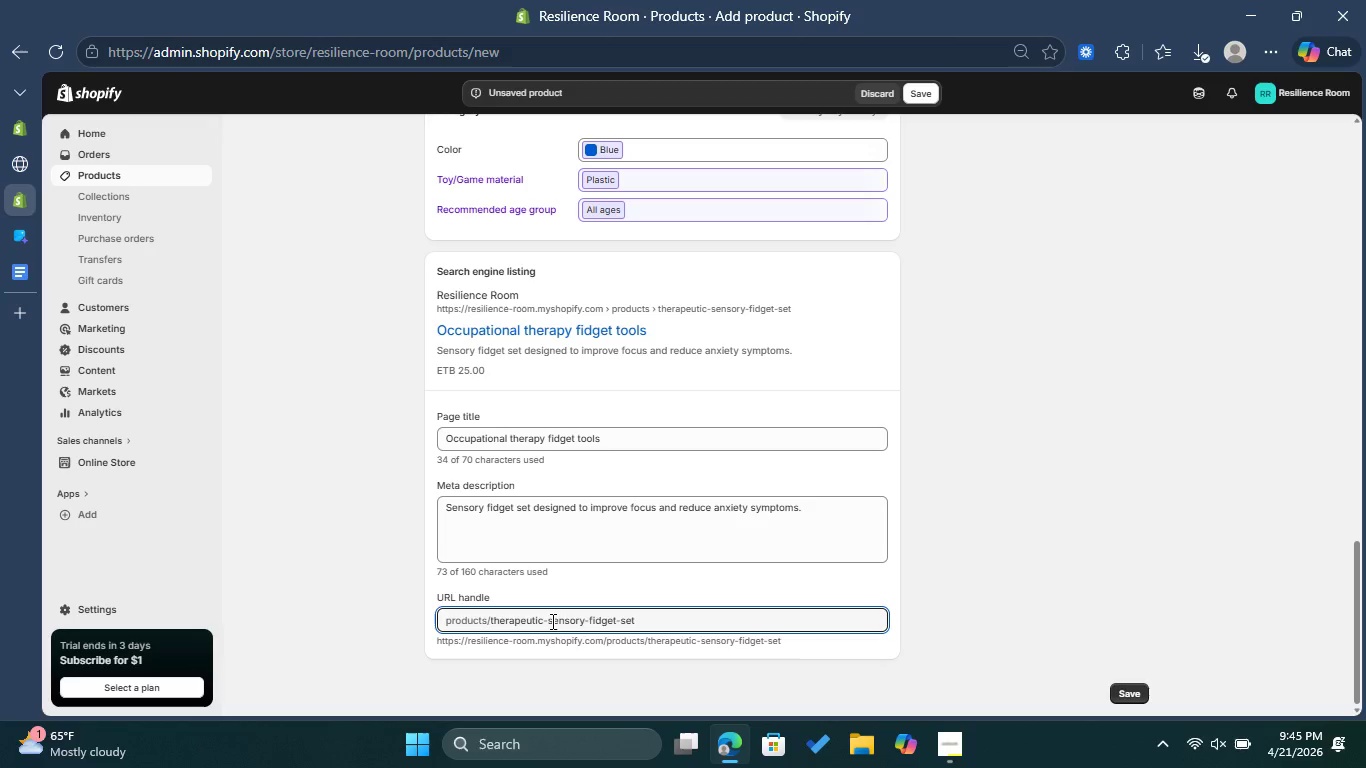 
left_click([551, 621])
 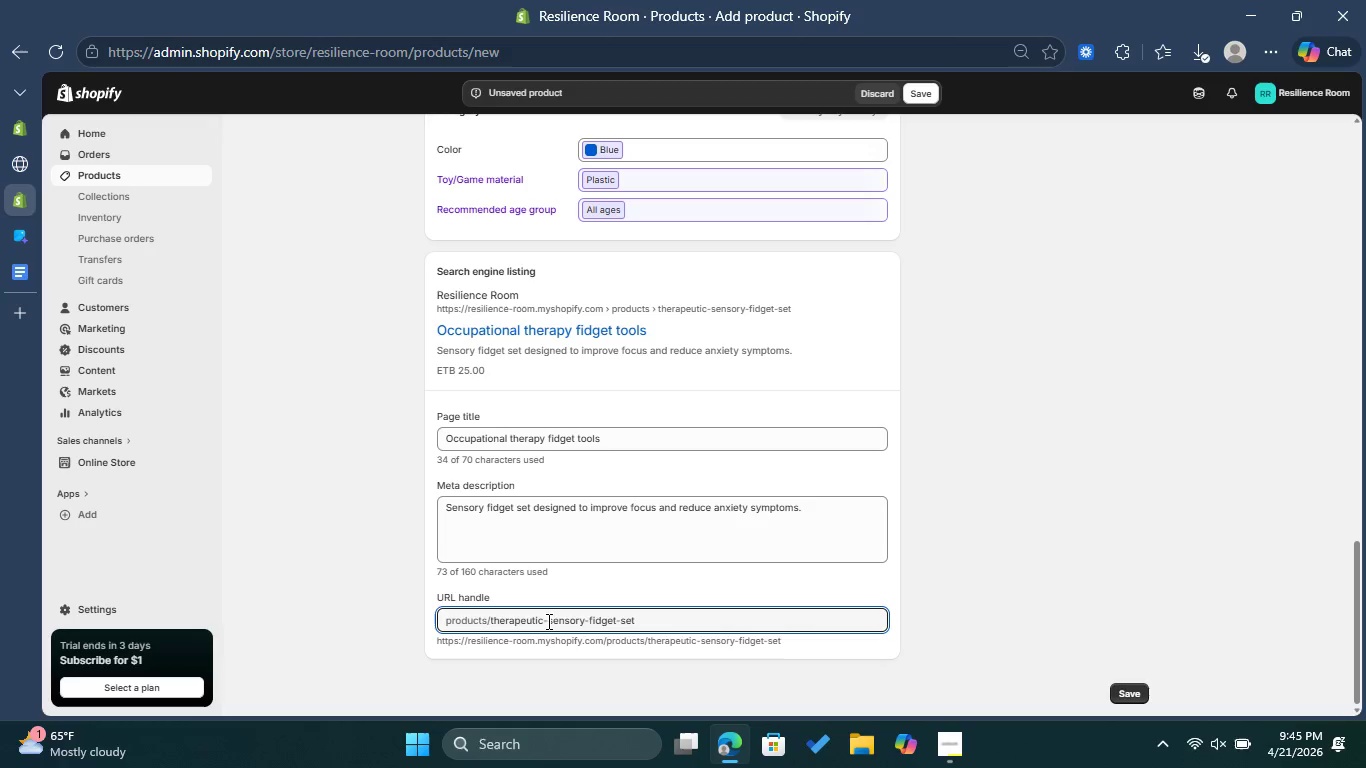 
left_click([547, 620])
 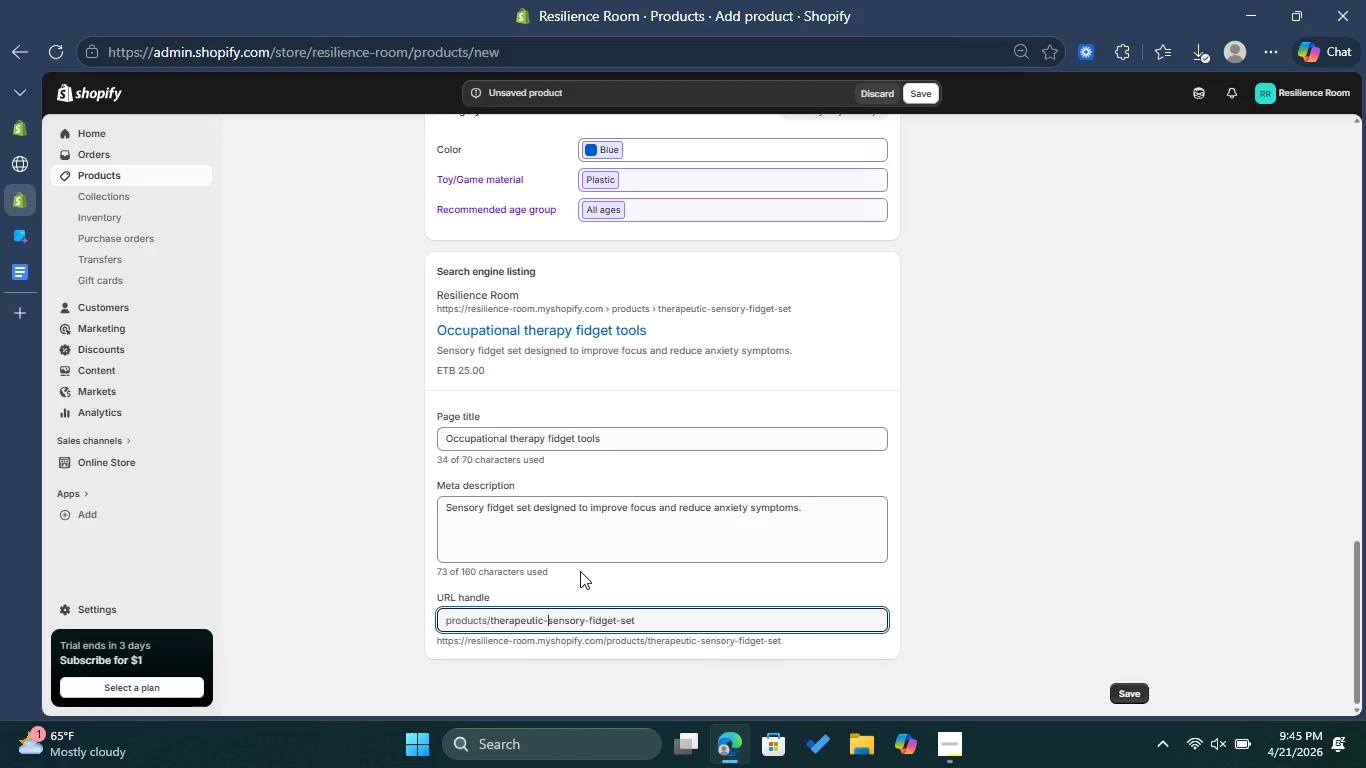 
key(Backspace)
 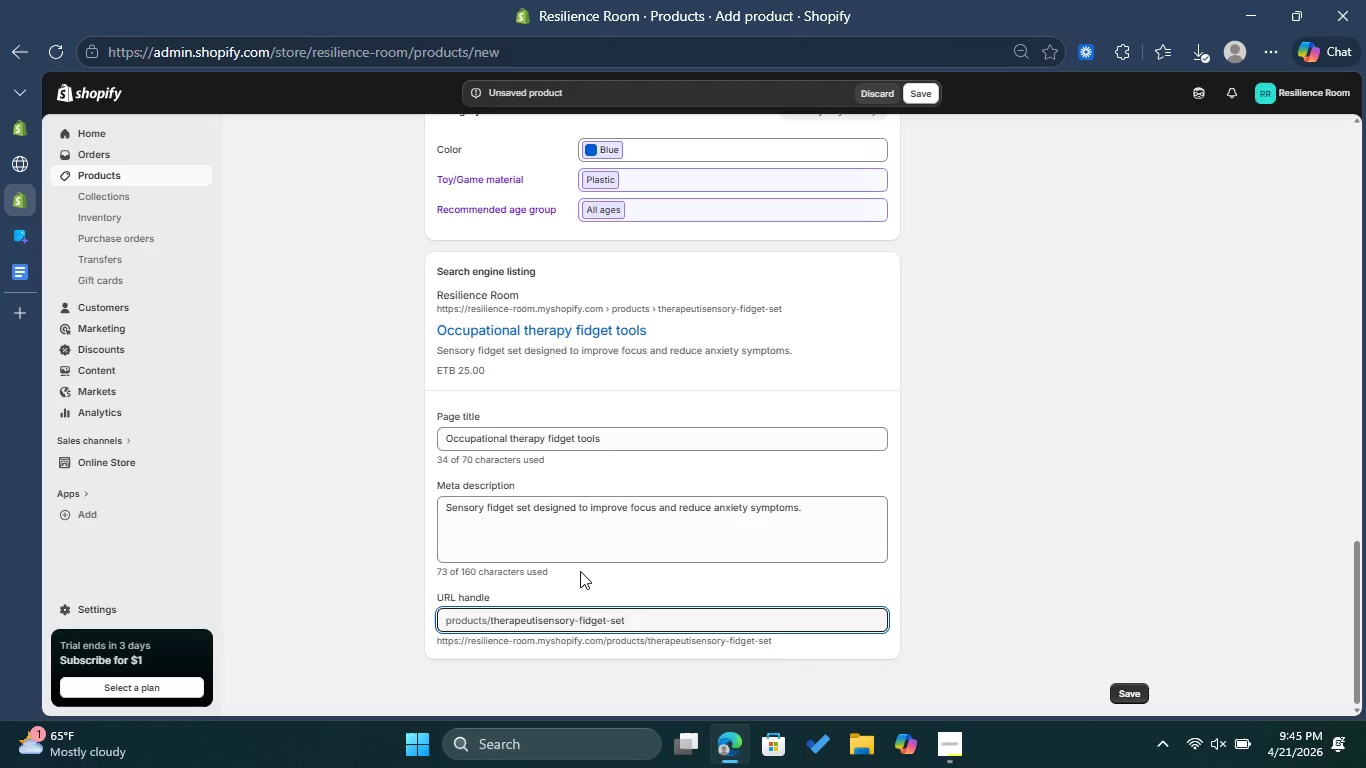 
key(Backspace)
 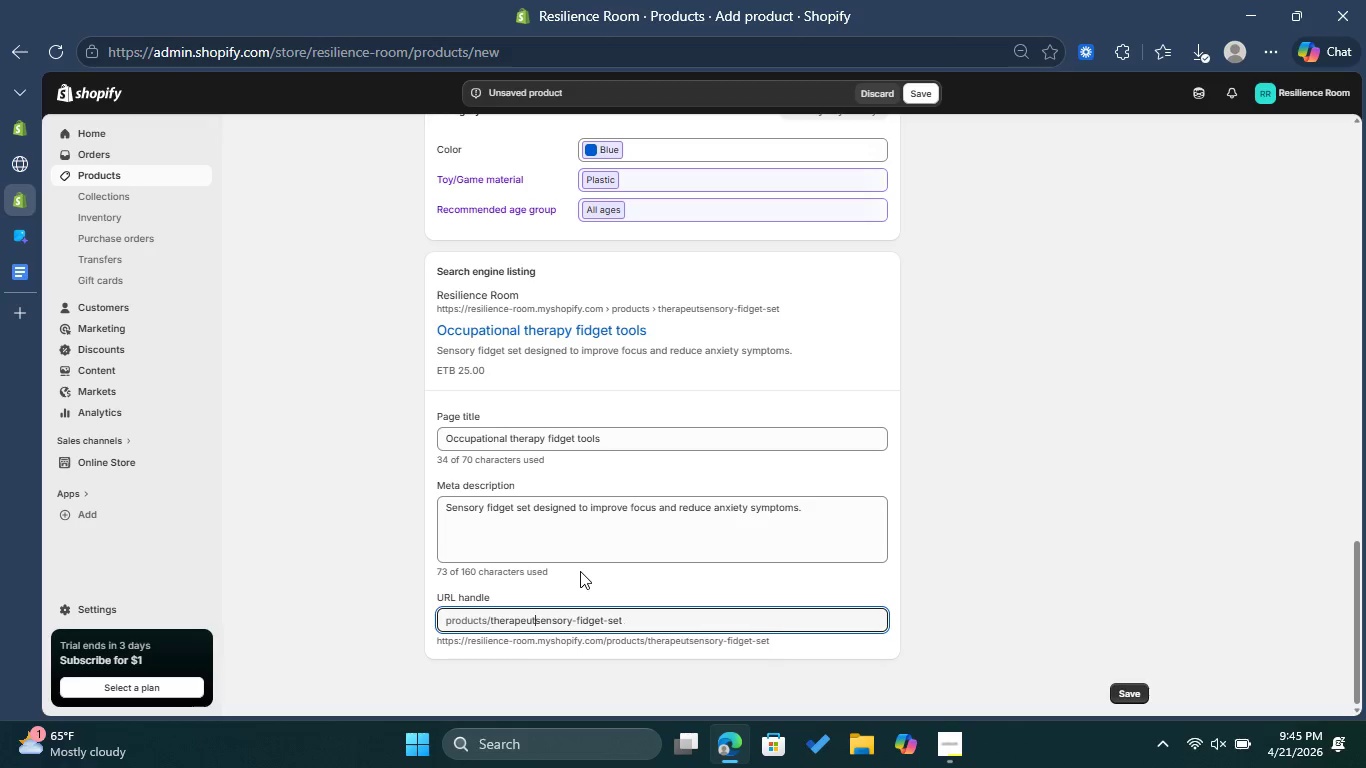 
key(Backspace)
 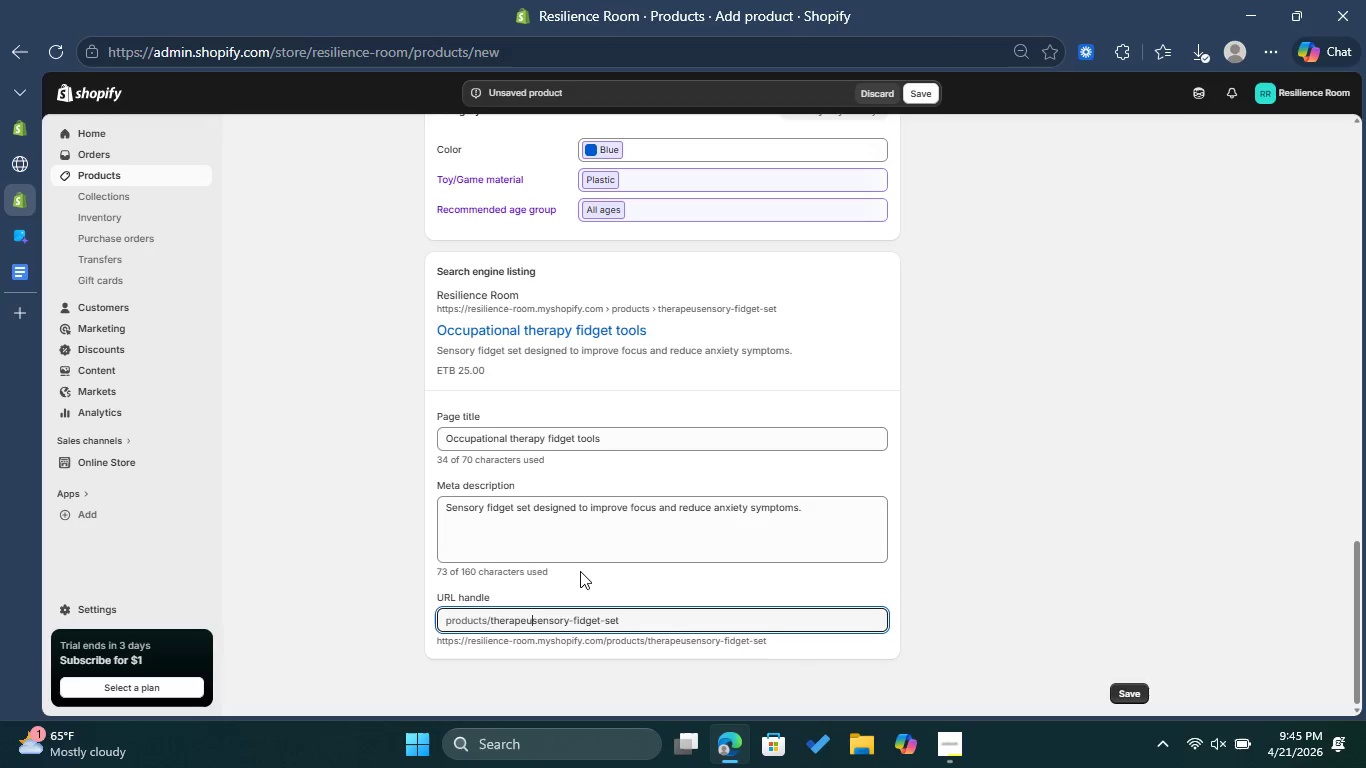 
hold_key(key=Backspace, duration=0.67)
 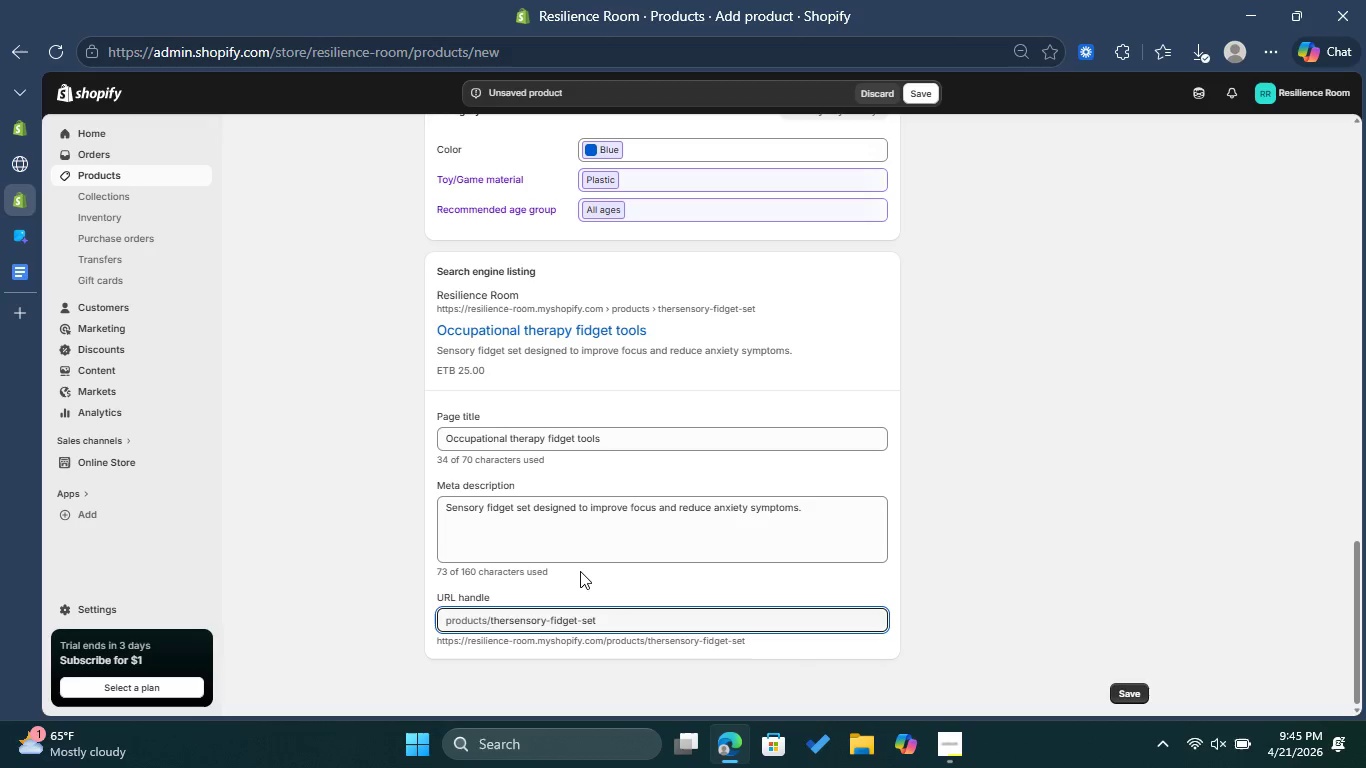 
key(Backspace)
 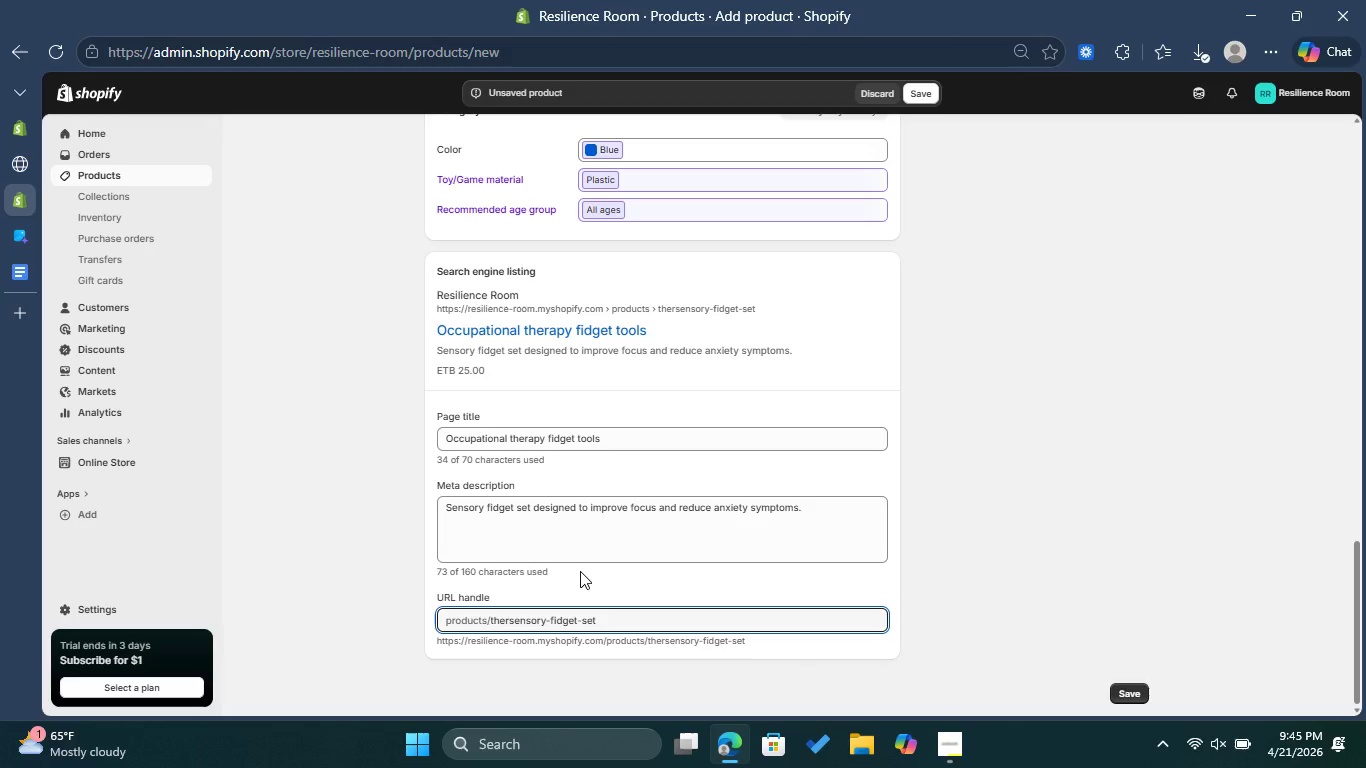 
key(Backspace)
 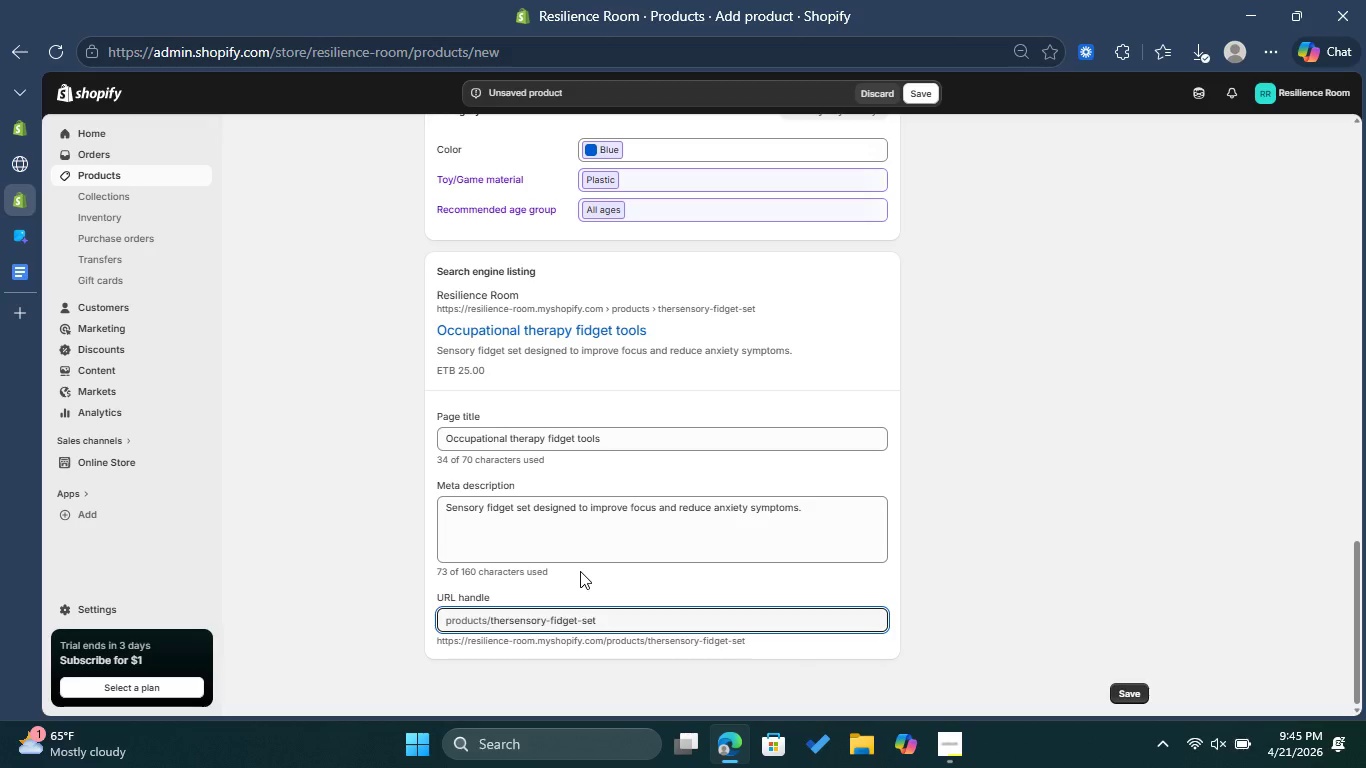 
key(Backspace)
 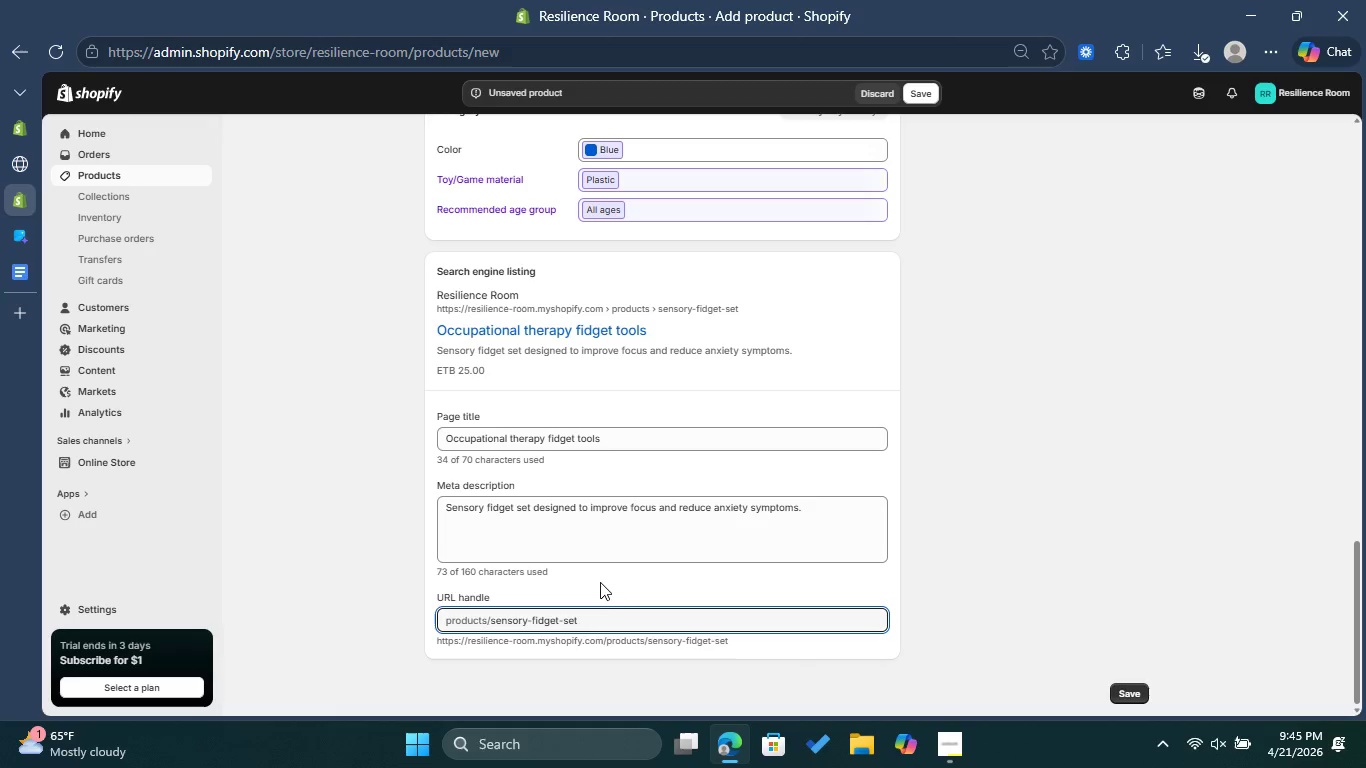 
left_click([593, 614])
 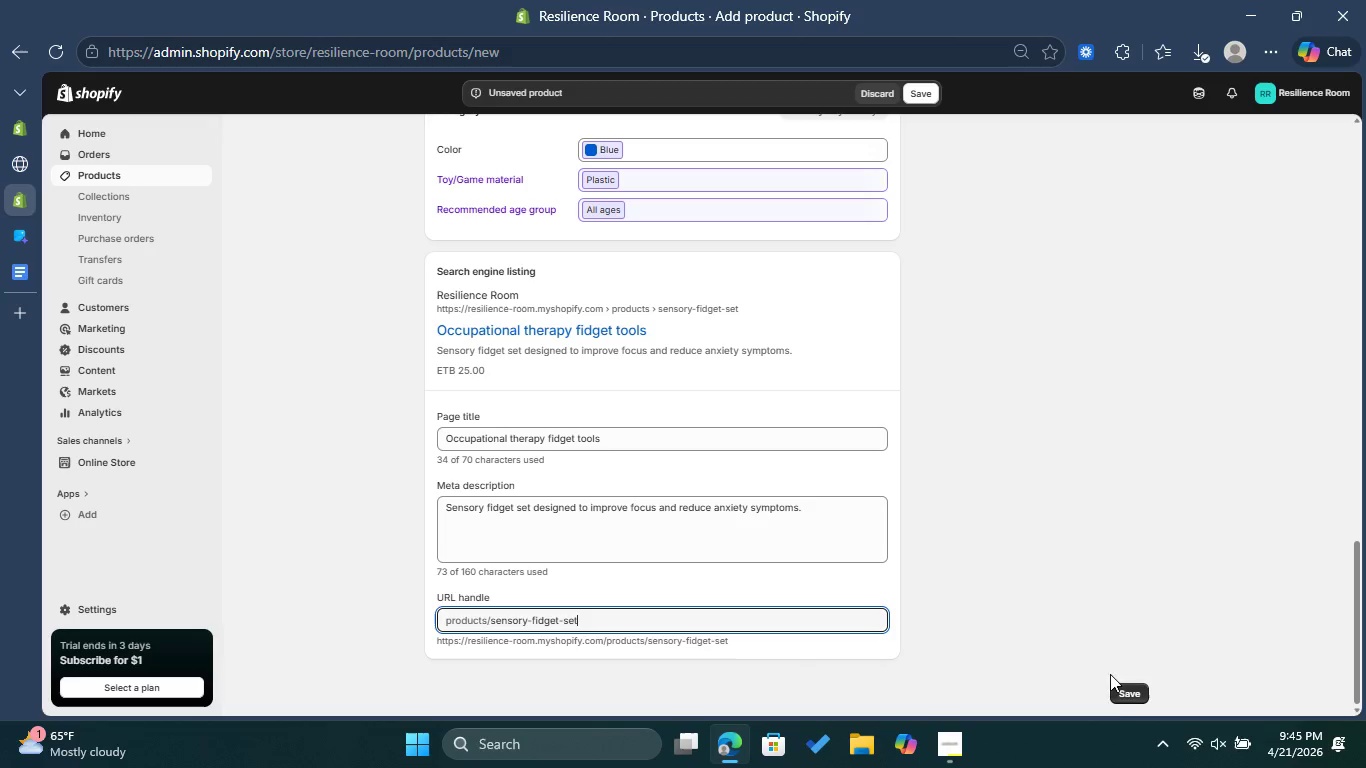 
left_click([1128, 696])
 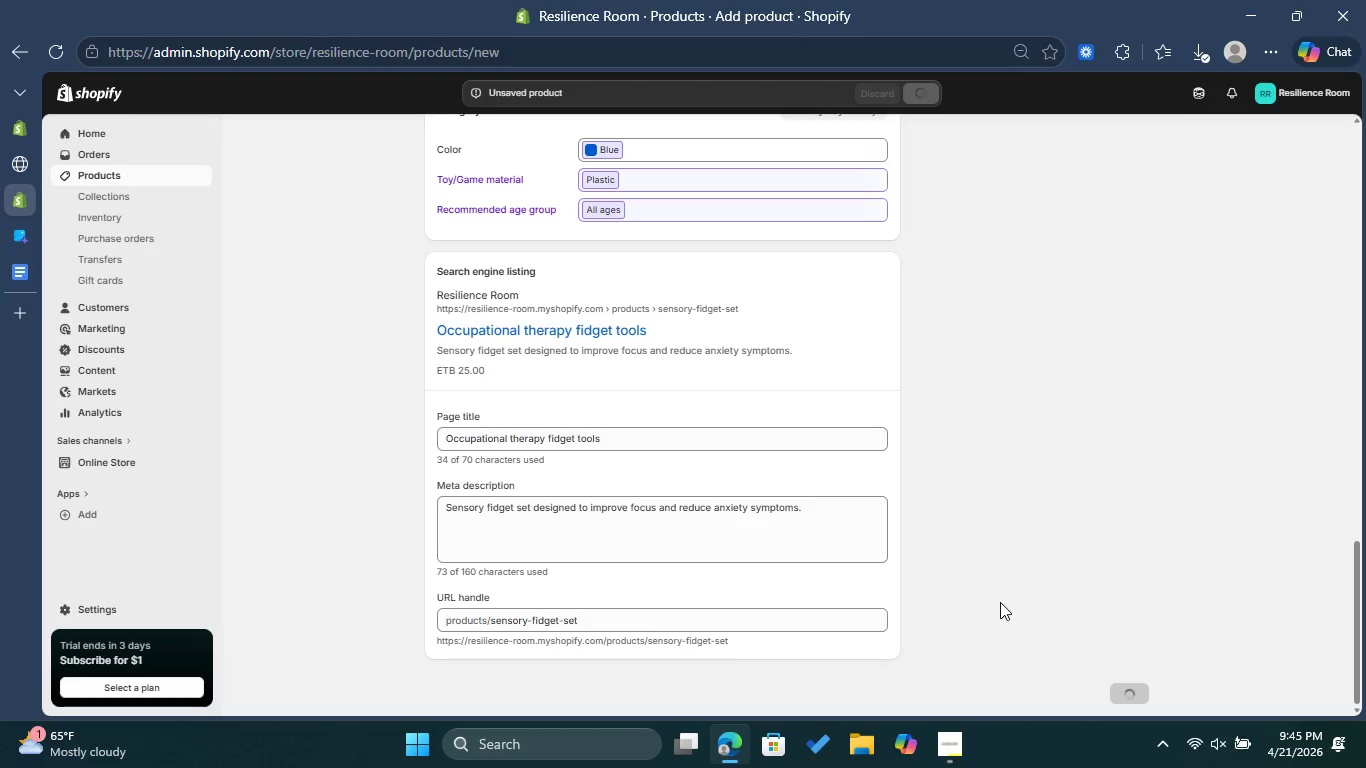 
wait(5.25)
 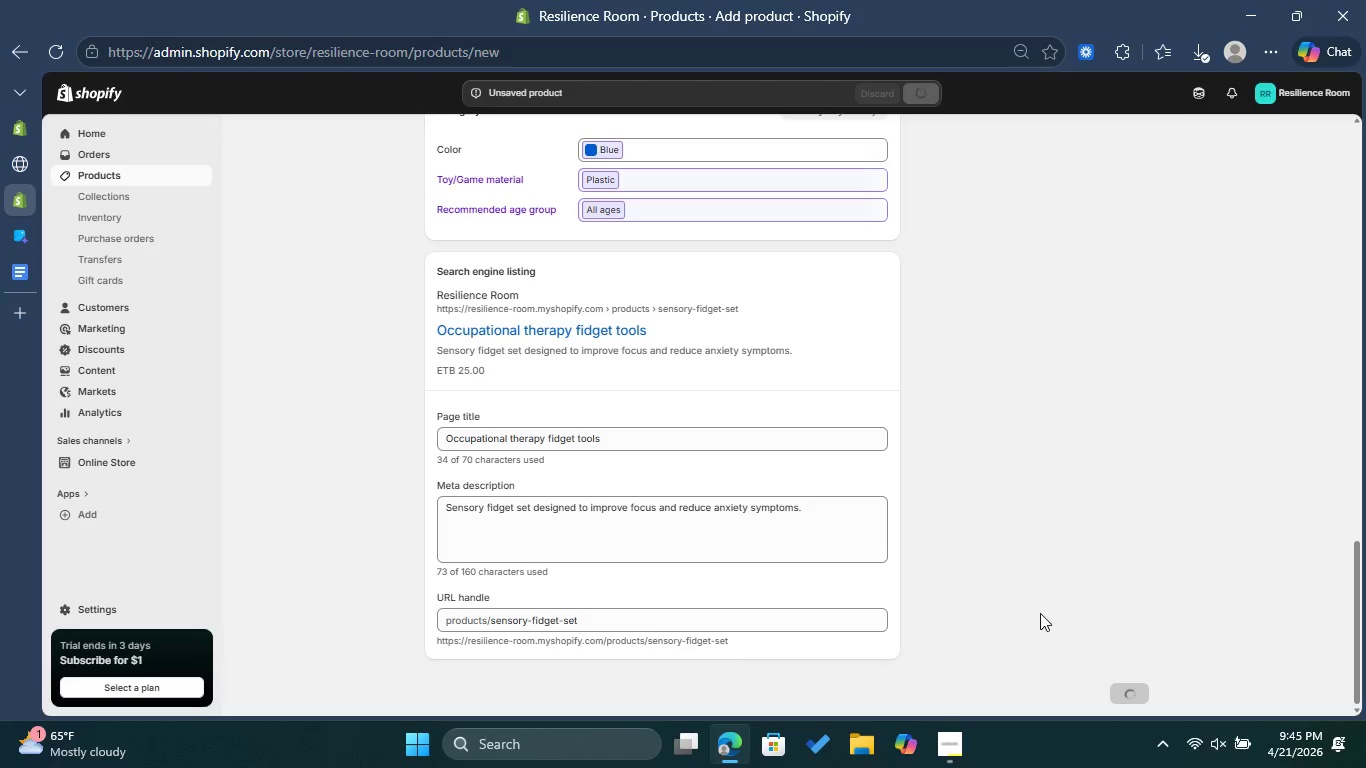 
scroll: coordinate [997, 601], scroll_direction: up, amount: 14.0
 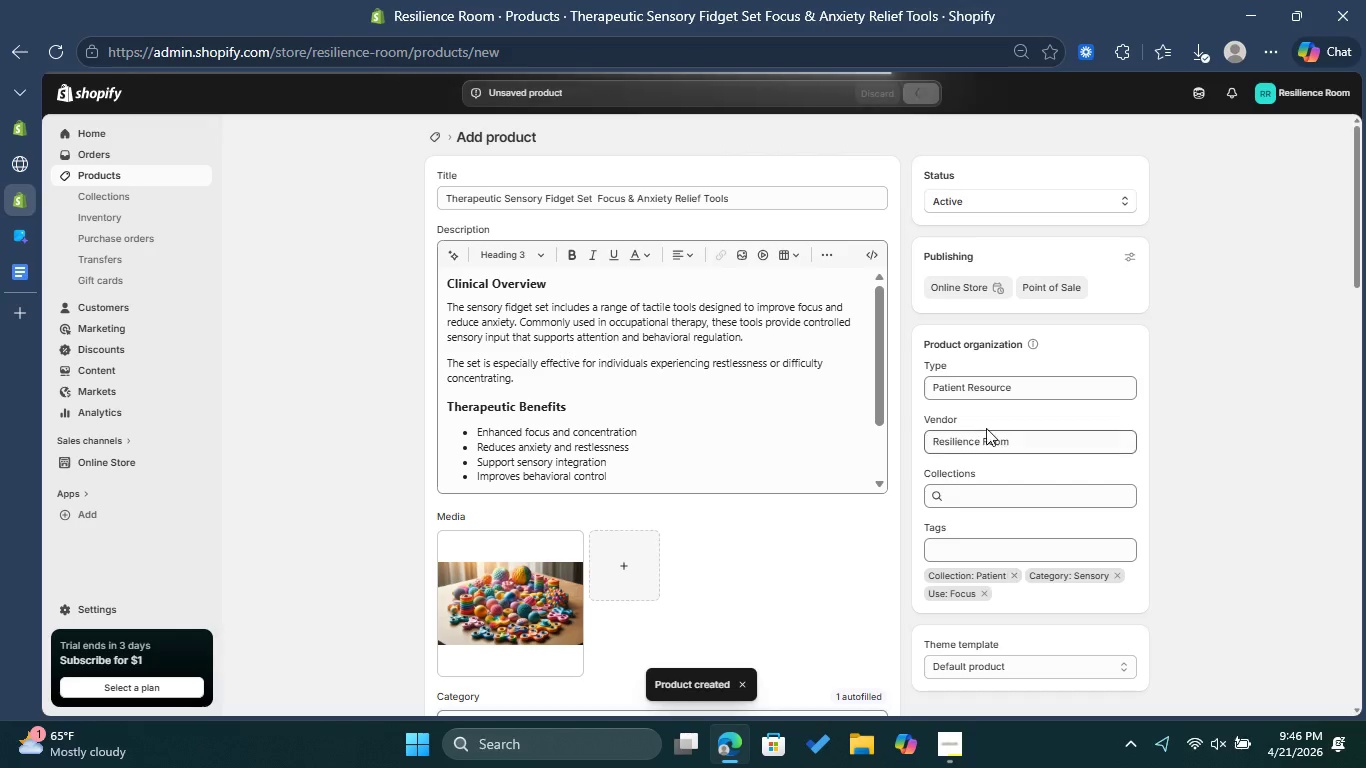 
wait(26.05)
 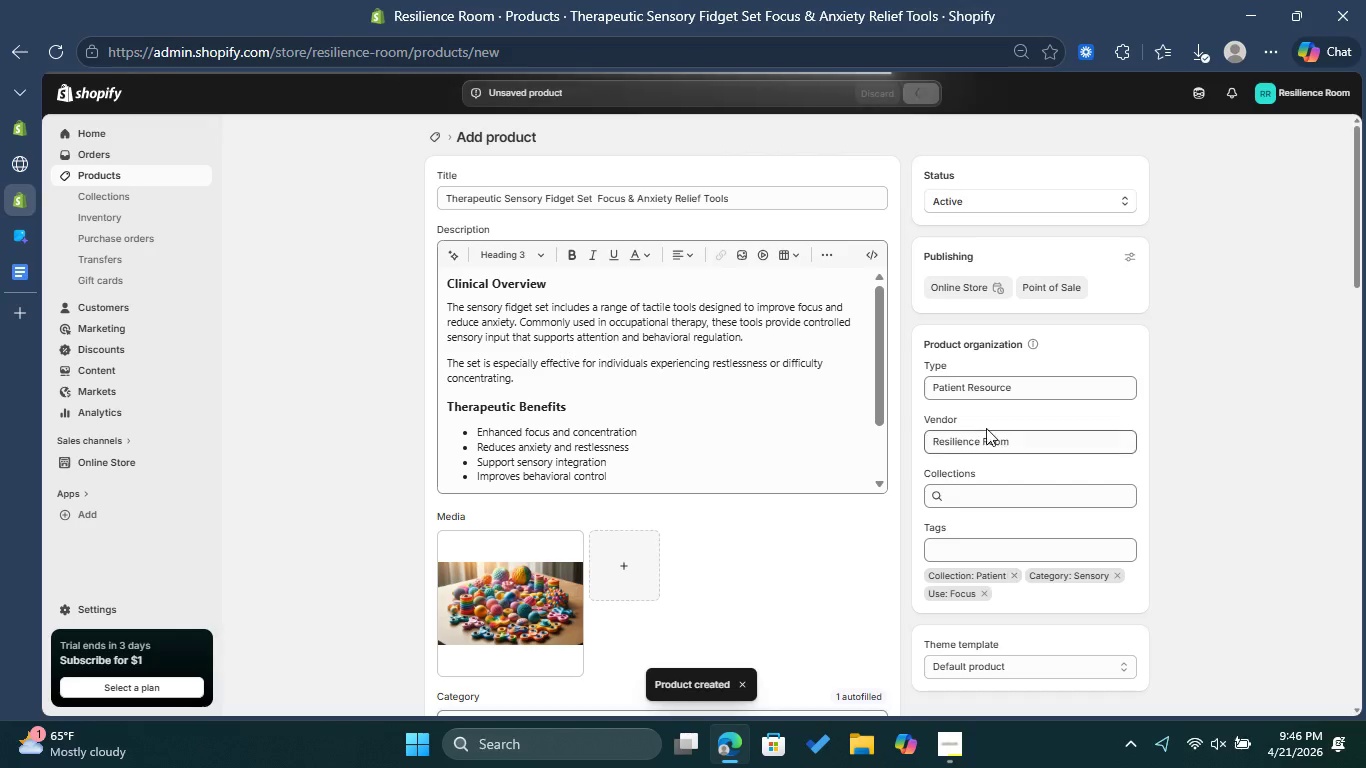 
left_click([499, 207])
 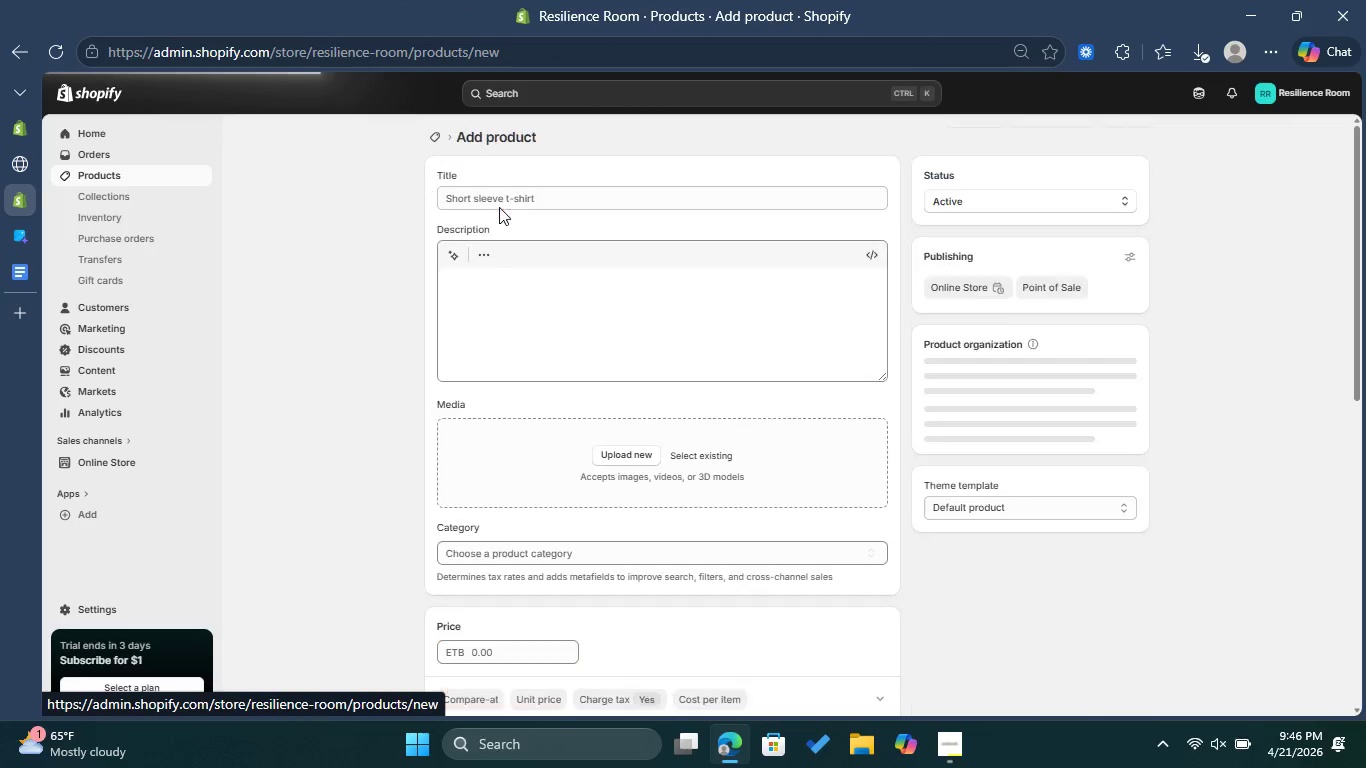 
left_click([530, 202])
 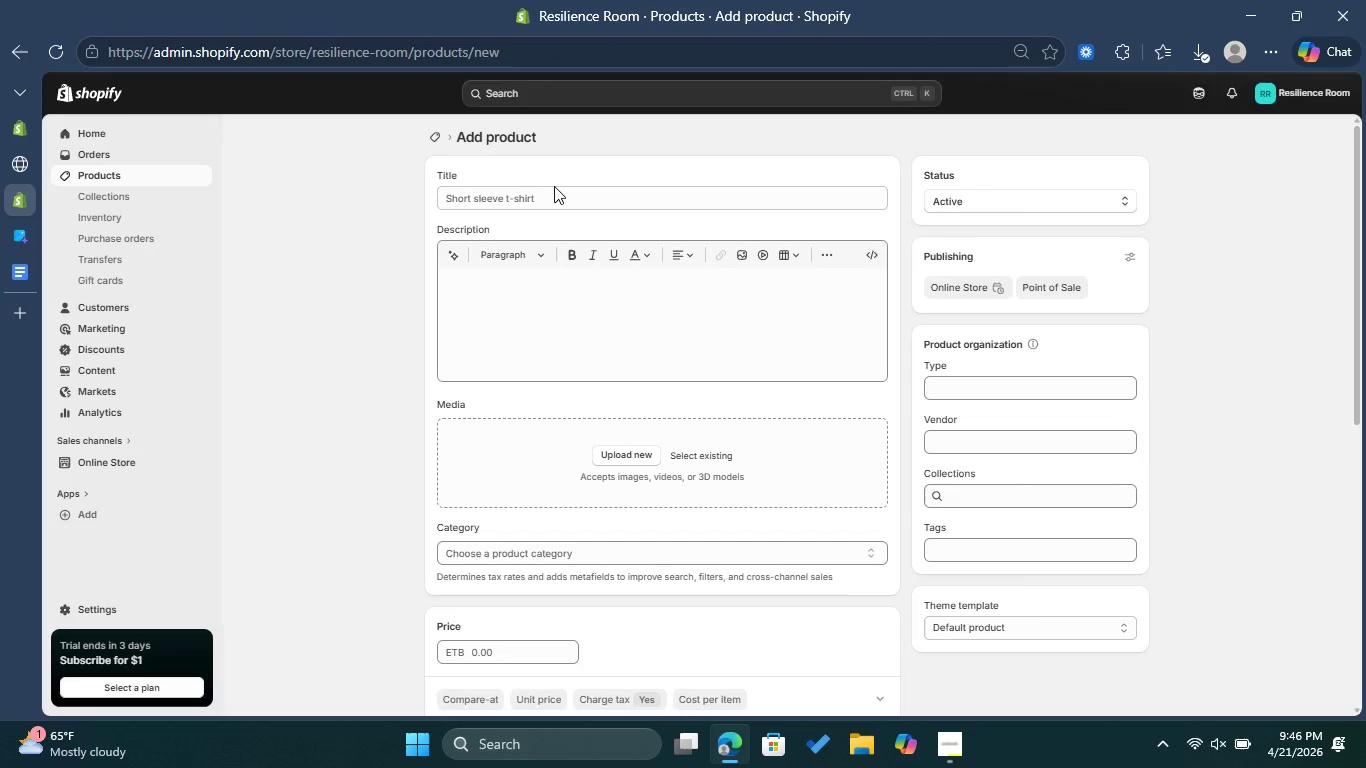 
left_click([554, 186])
 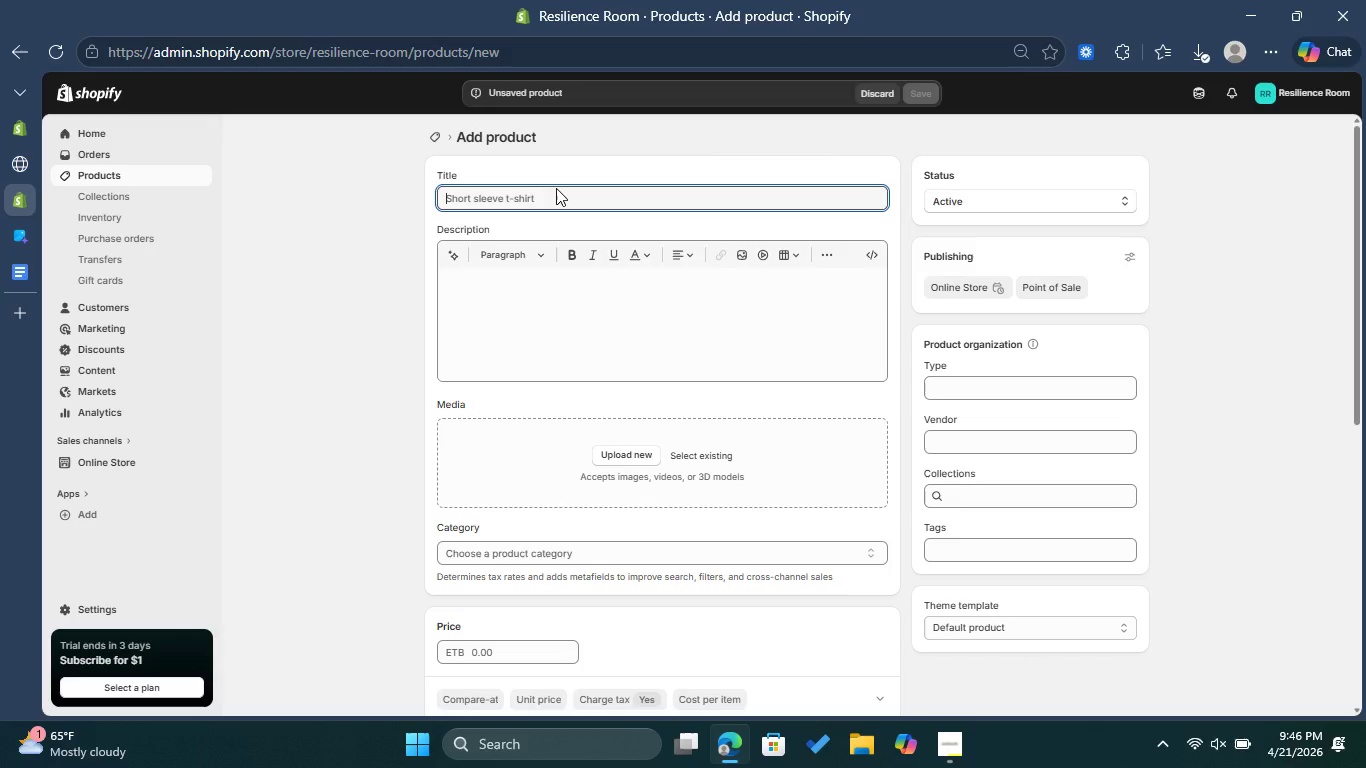 
type(Clinical Sessions)
key(Backspace)
type( Planner )
 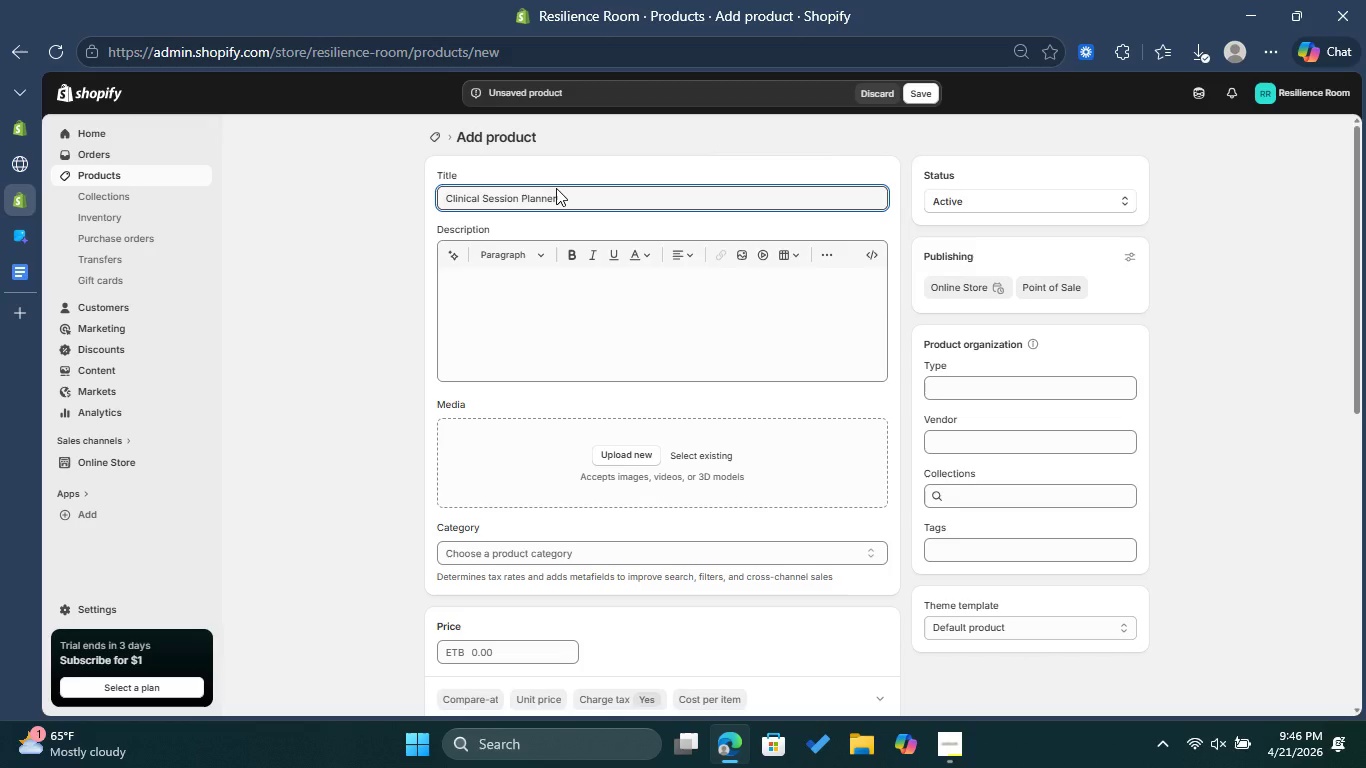 
type(Therpaist )
 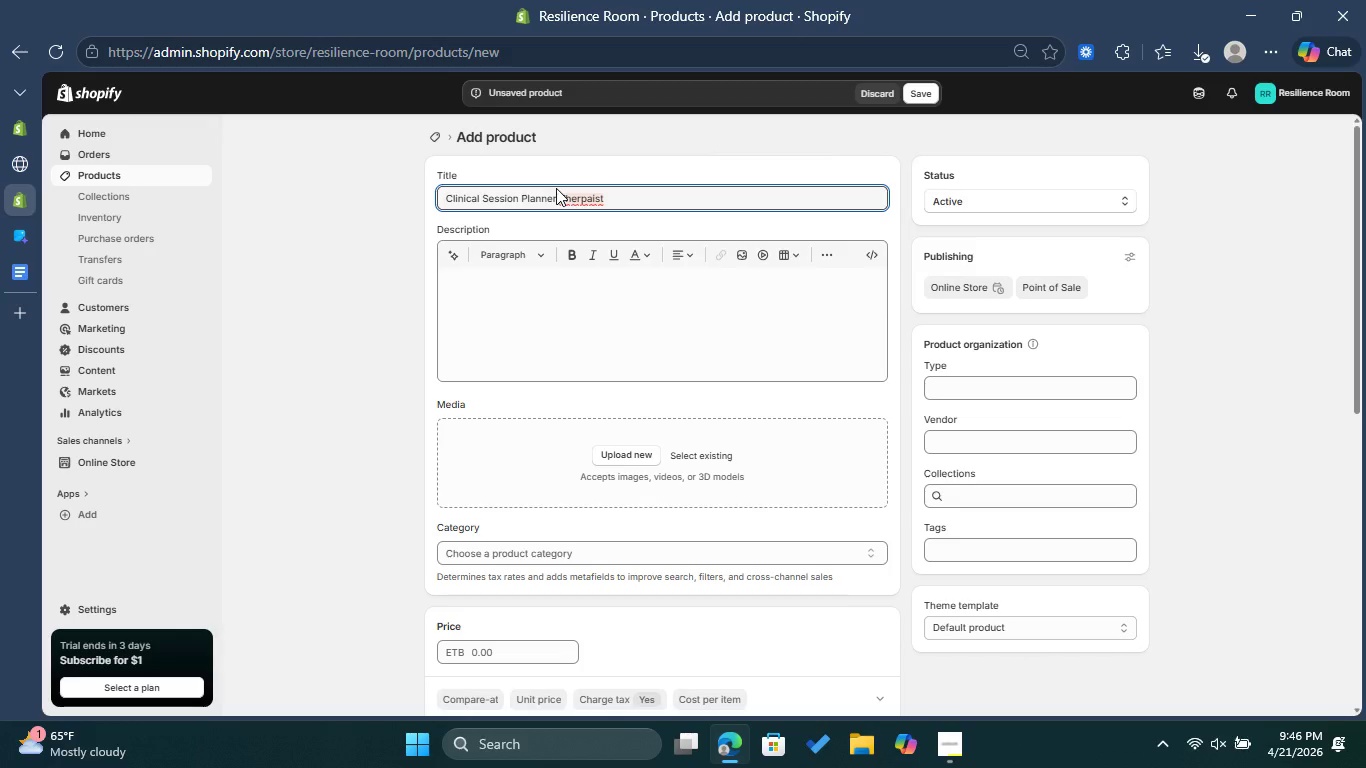 
wait(5.38)
 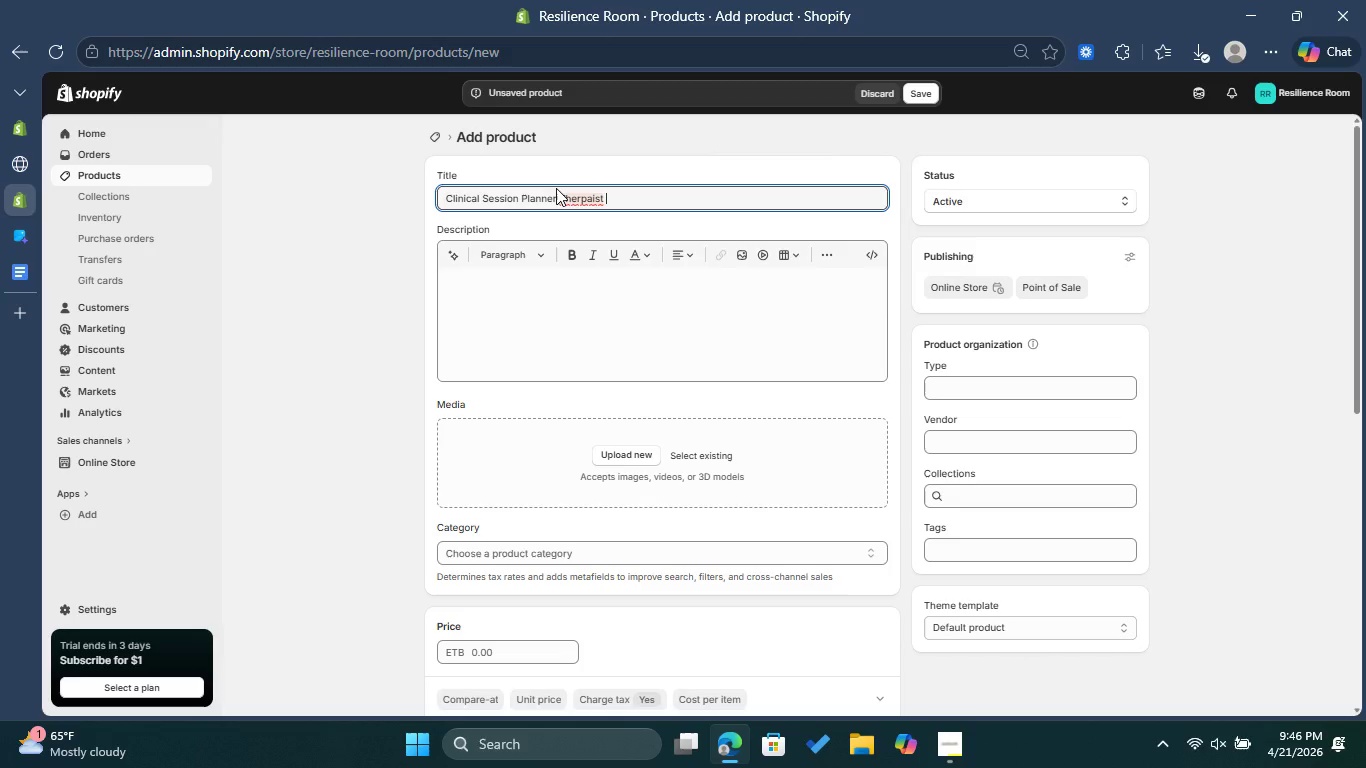 
left_click([583, 195])
 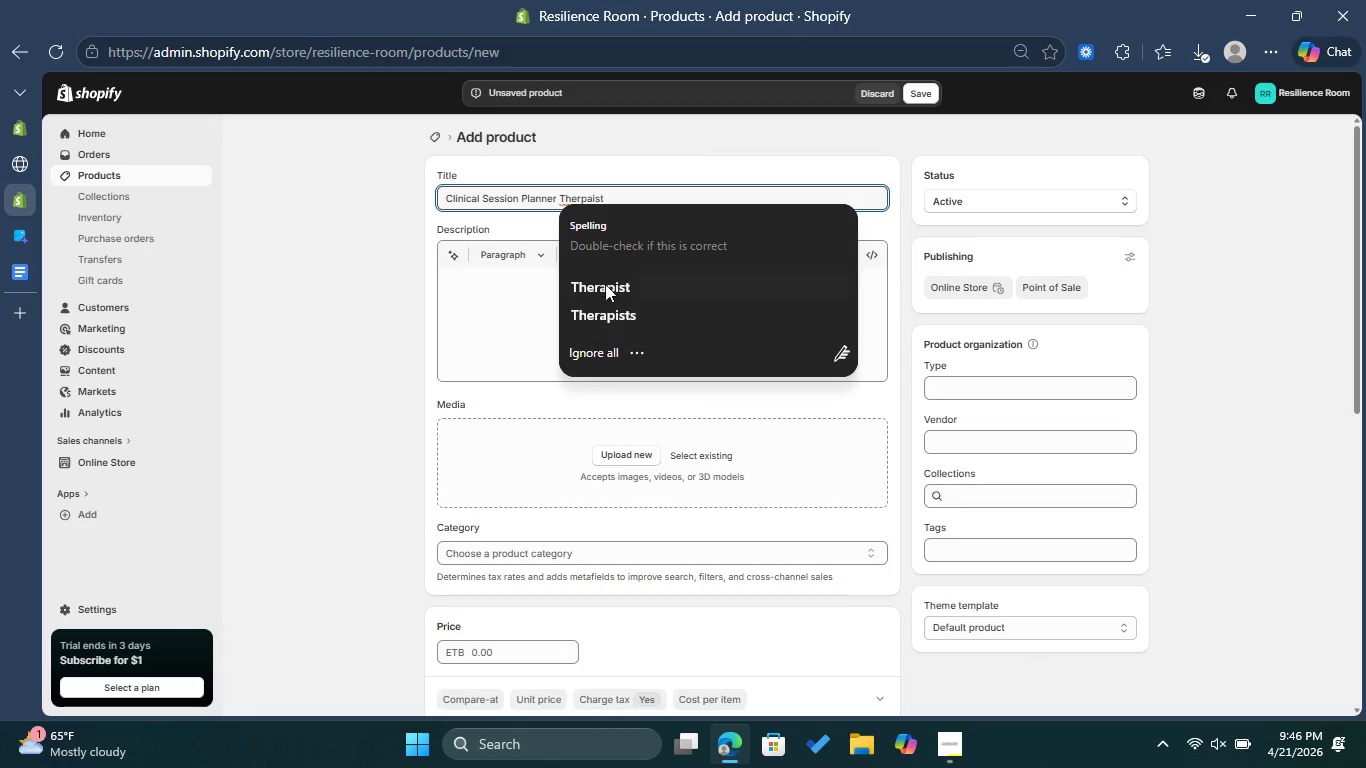 
left_click([609, 284])
 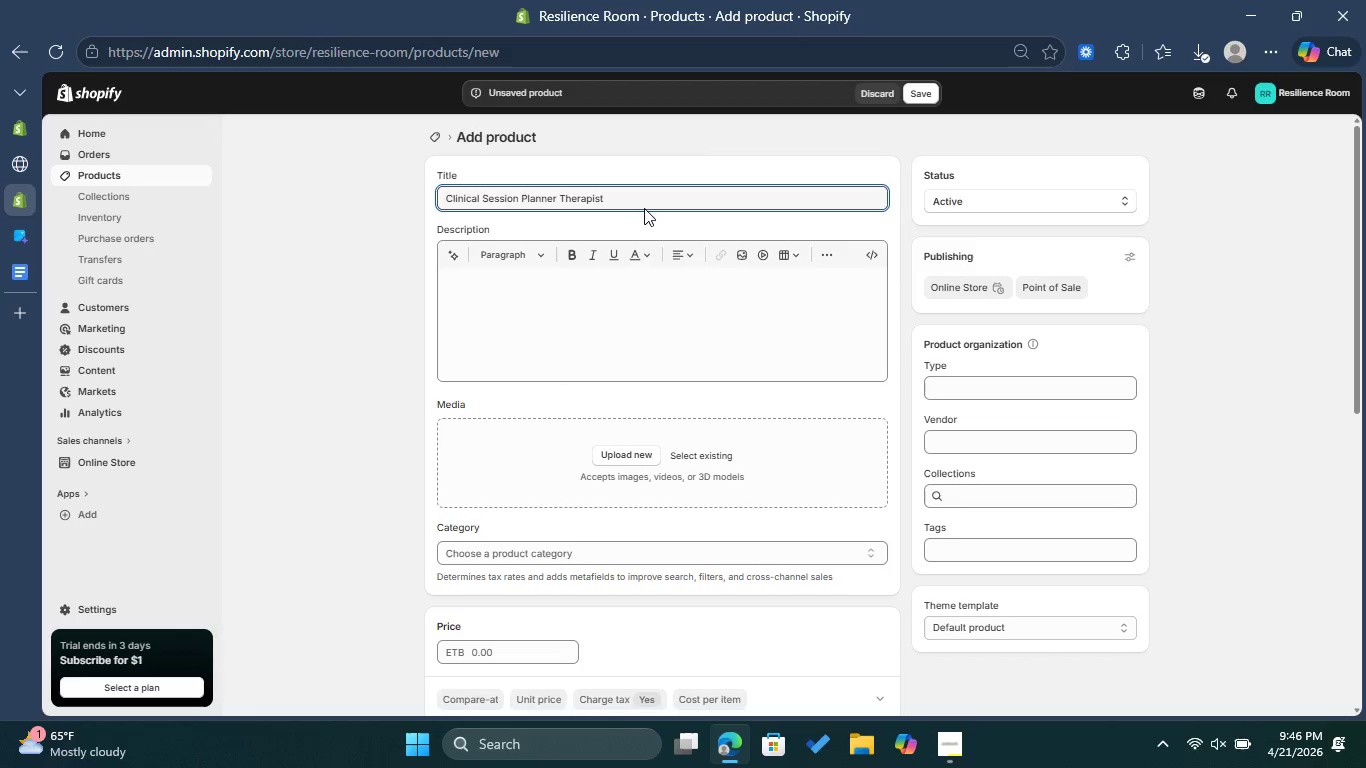 
type( workflow Organizer)
 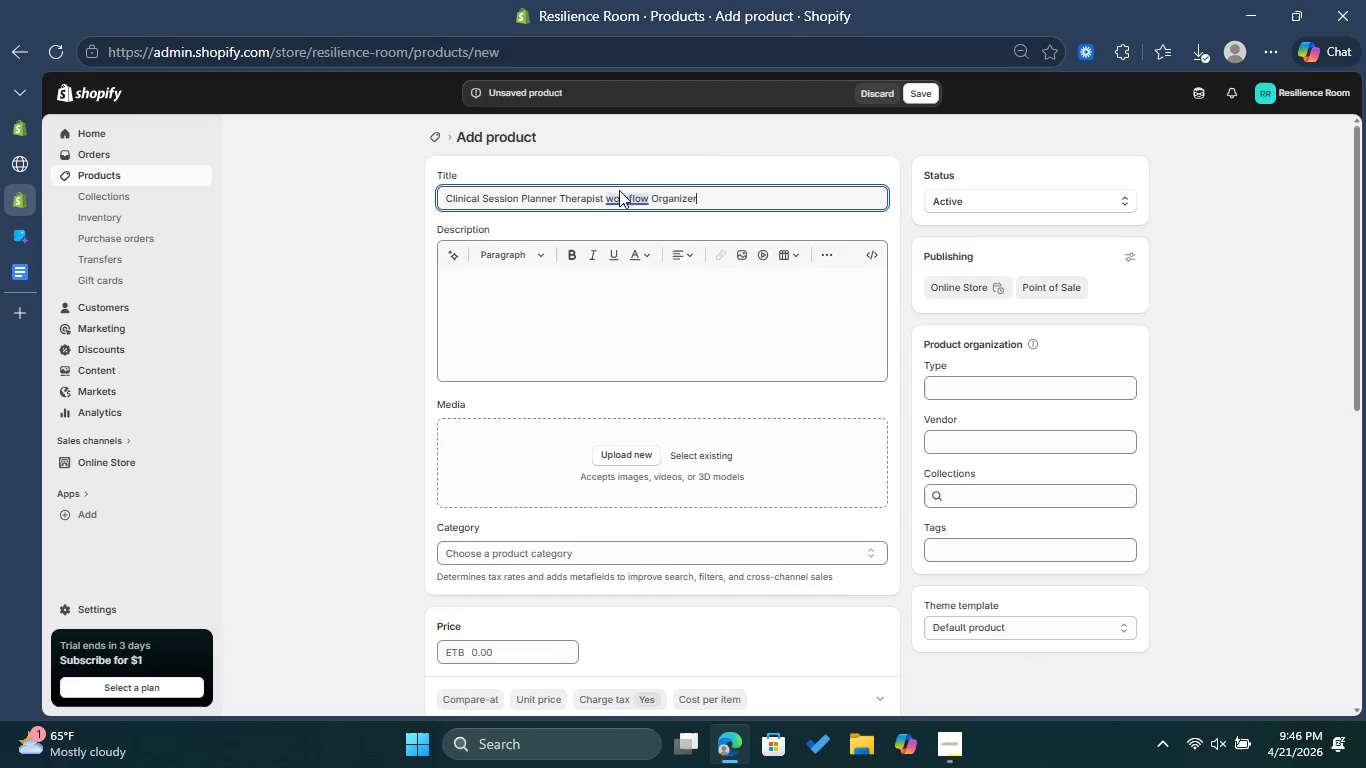 
left_click_drag(start_coordinate=[616, 193], to_coordinate=[616, 198])
 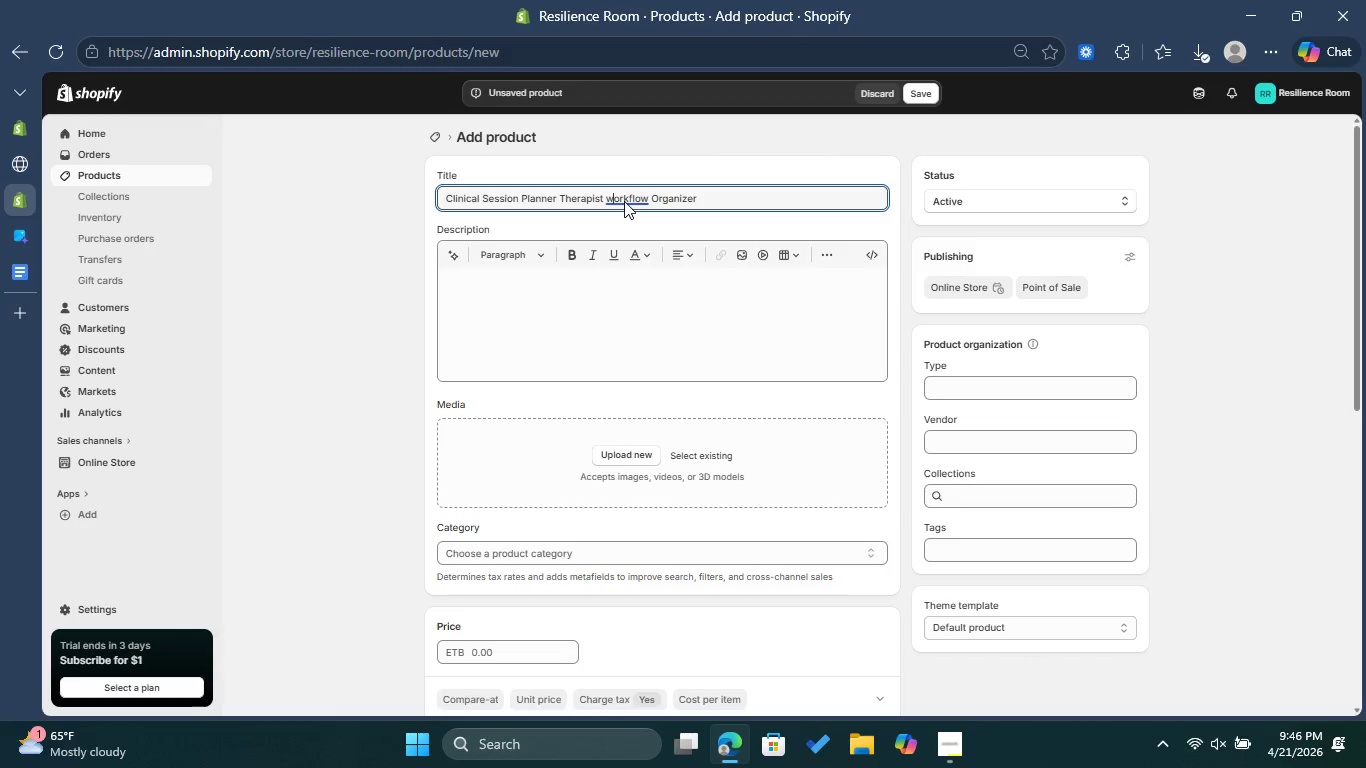 
key(Backspace)
 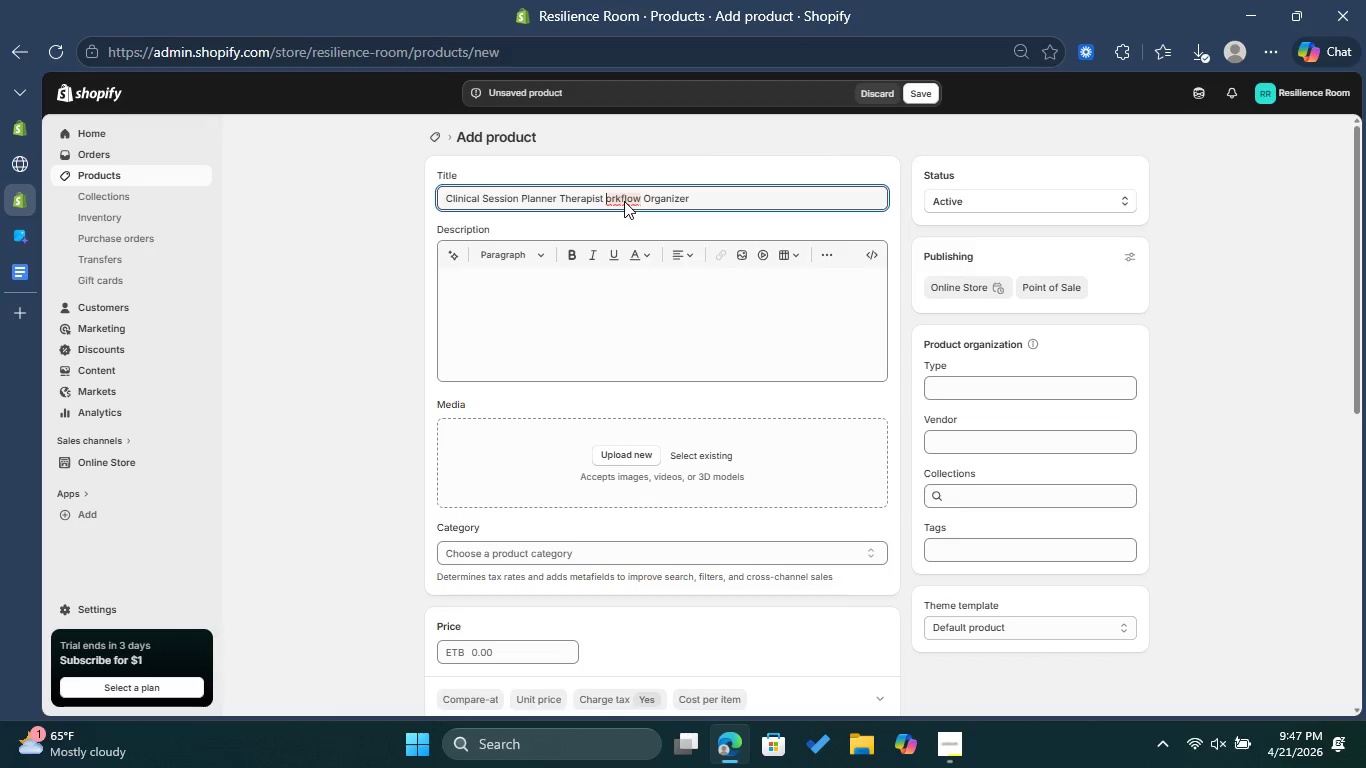 
key(Shift+W)
 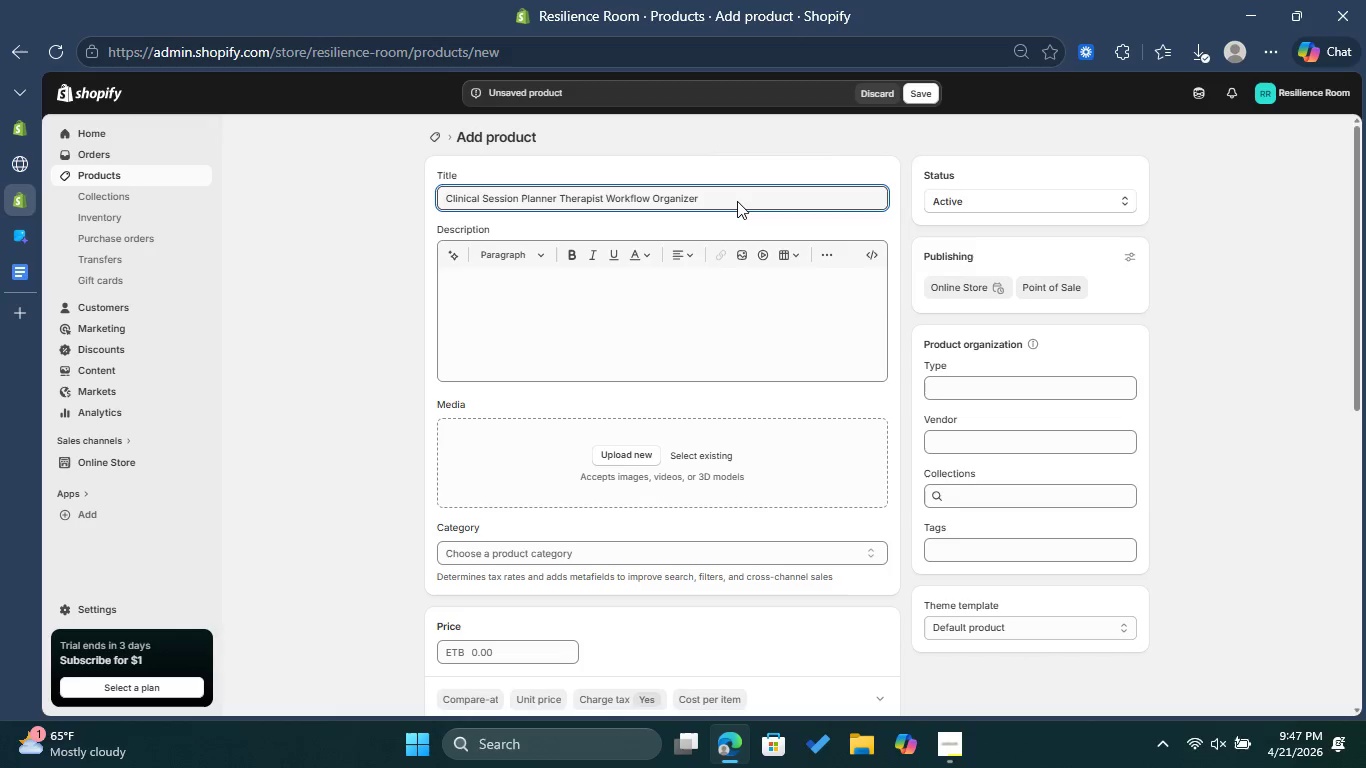 
left_click([737, 201])
 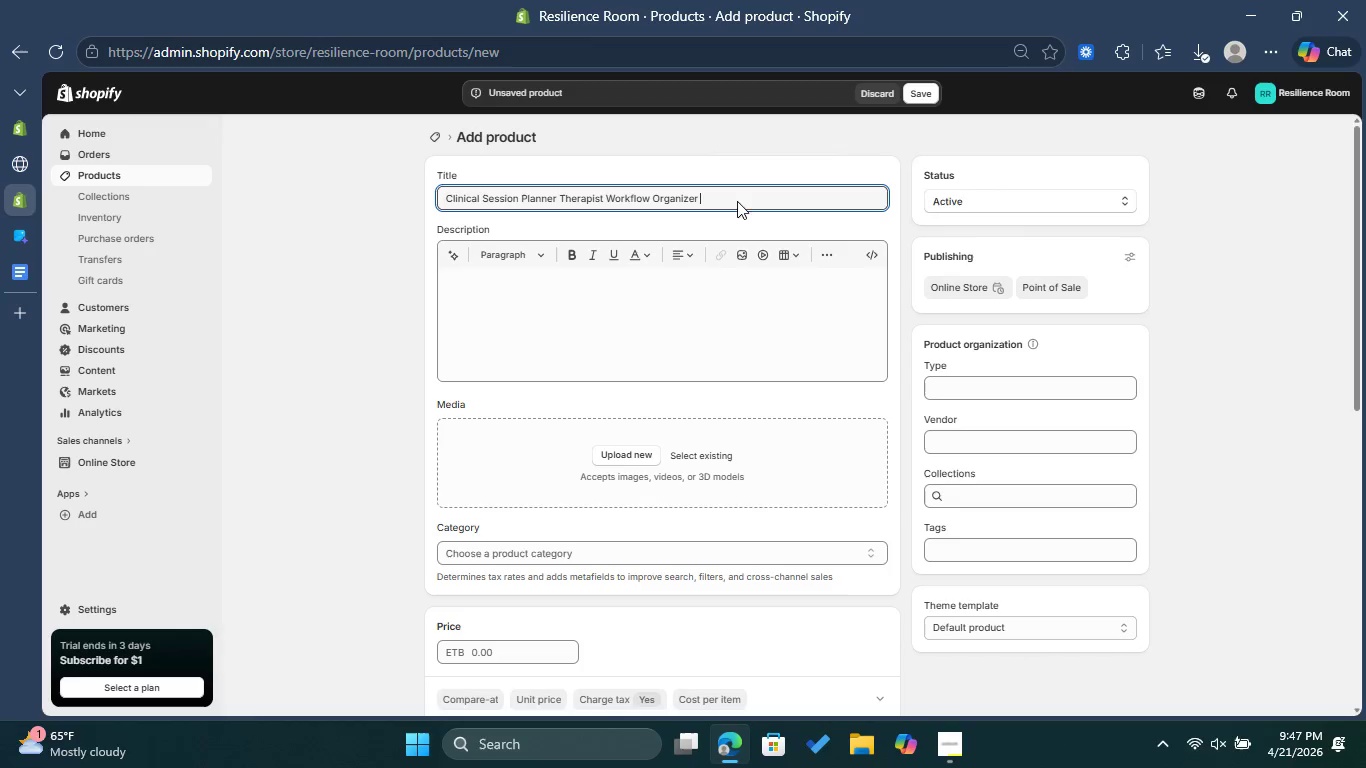 
left_click([616, 305])
 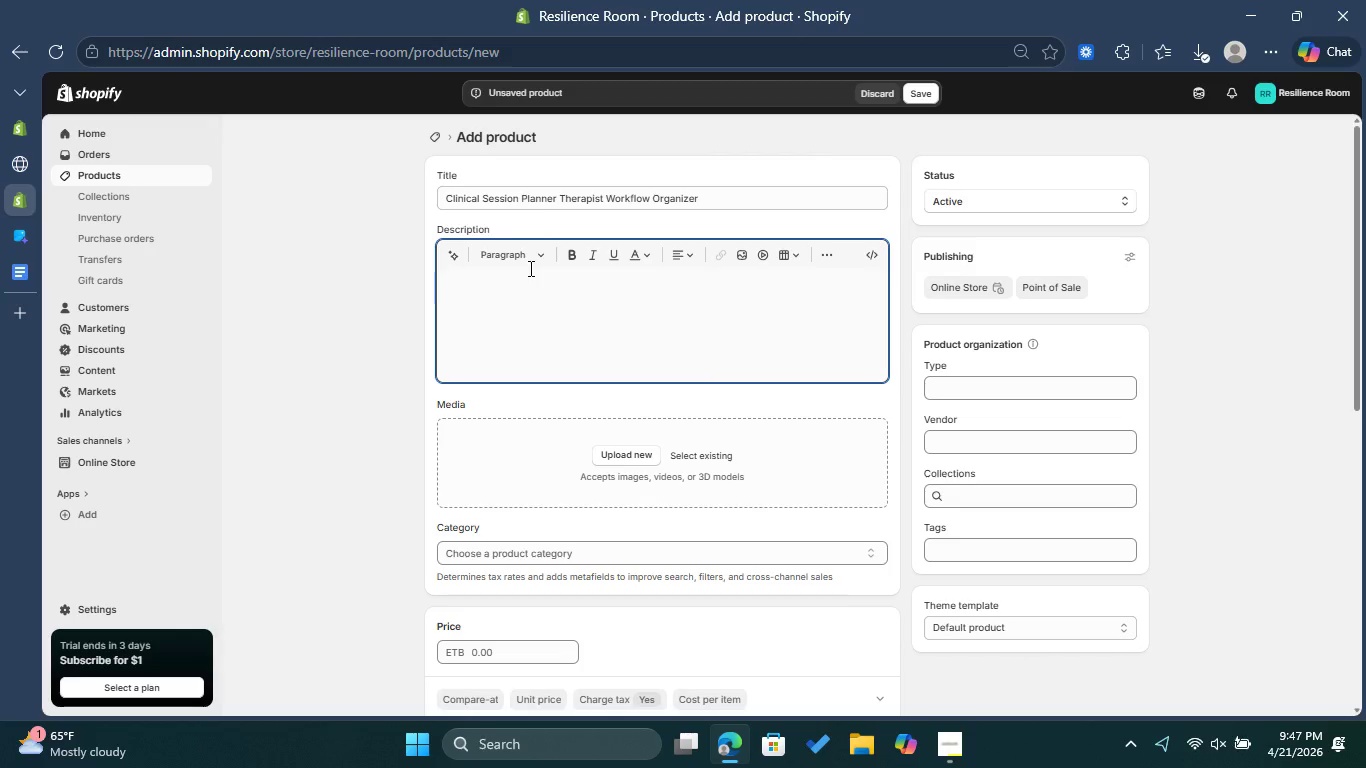 
left_click([535, 260])
 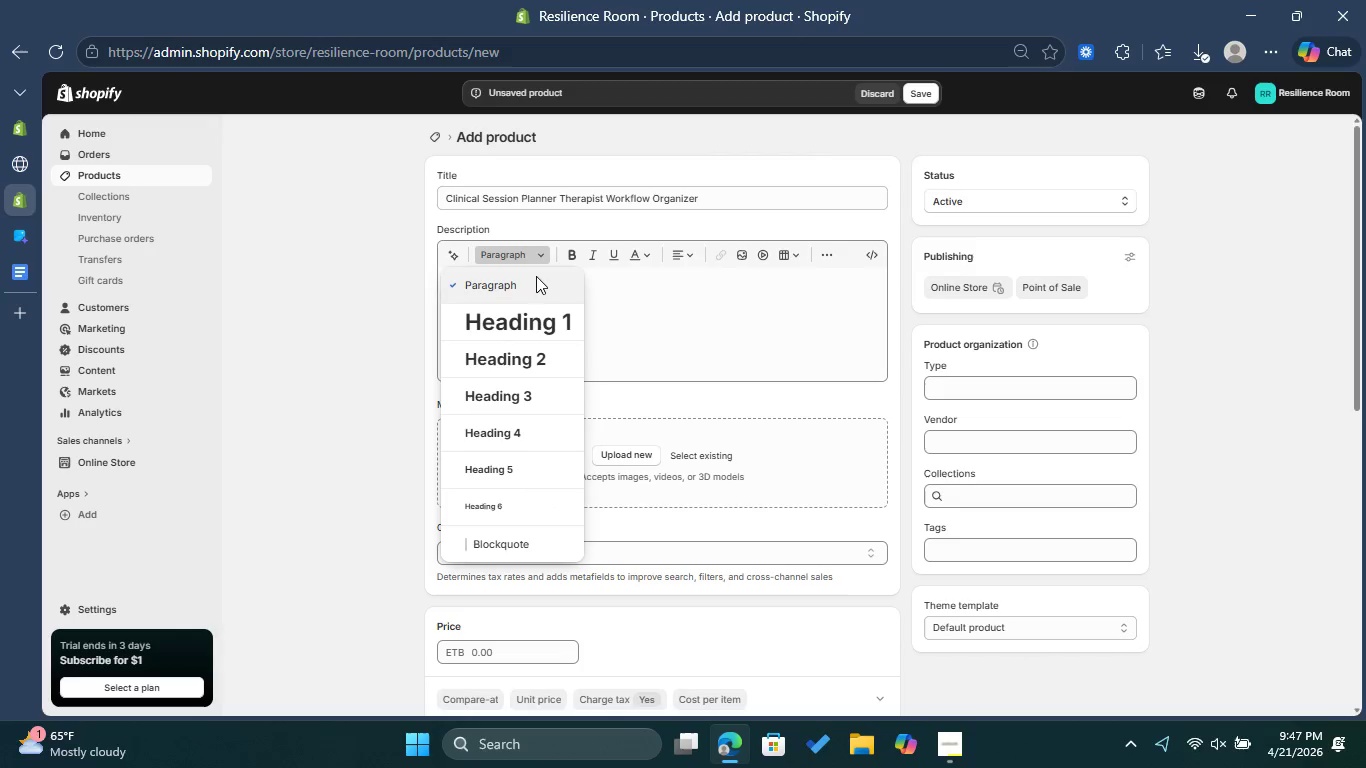 
left_click([516, 399])
 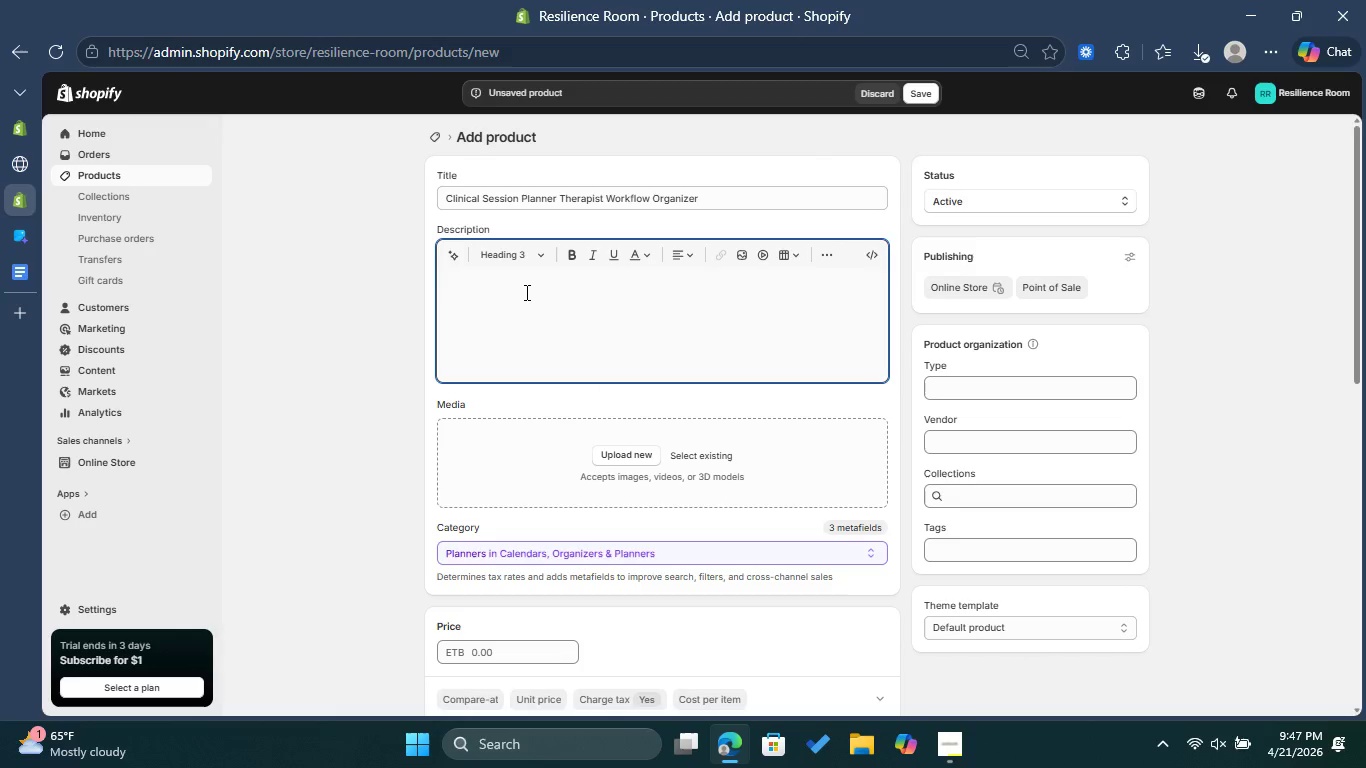 
type(Clinical Overview )
 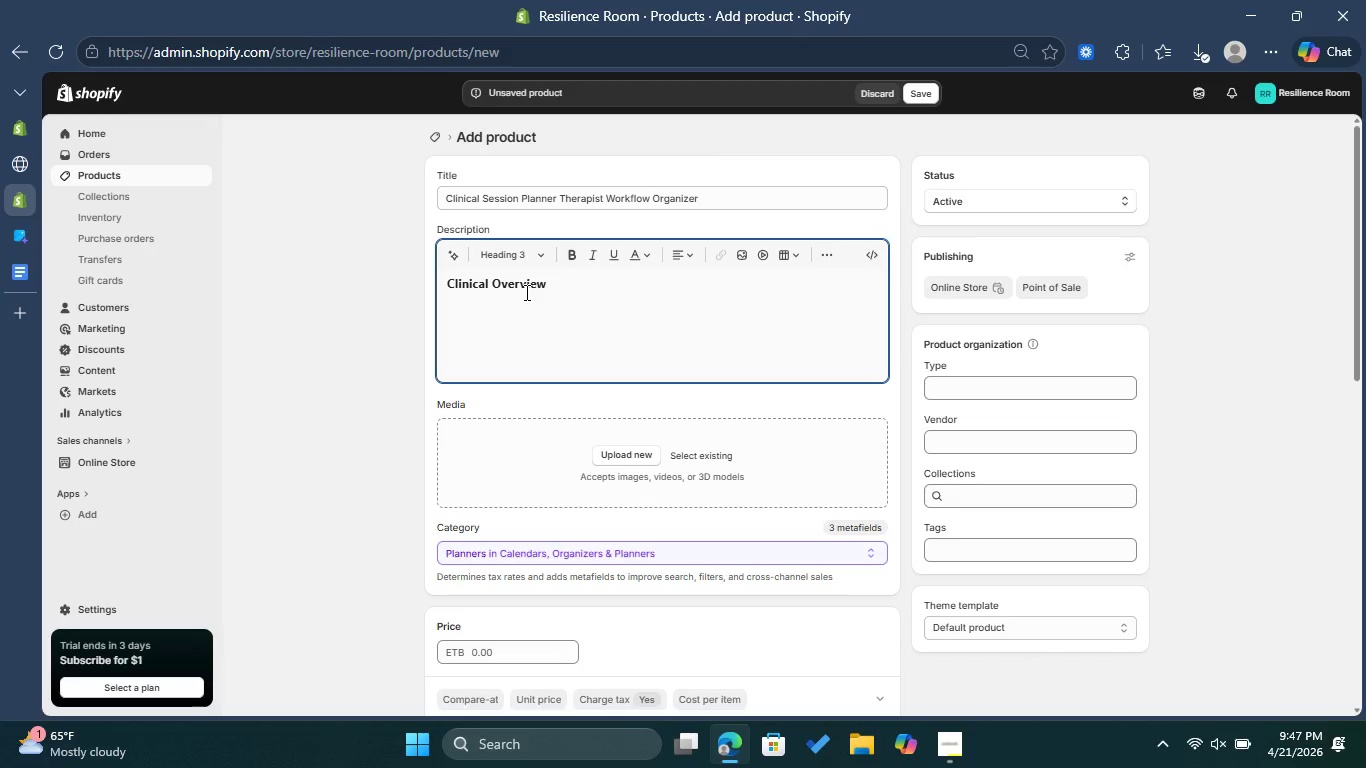 
key(Enter)
 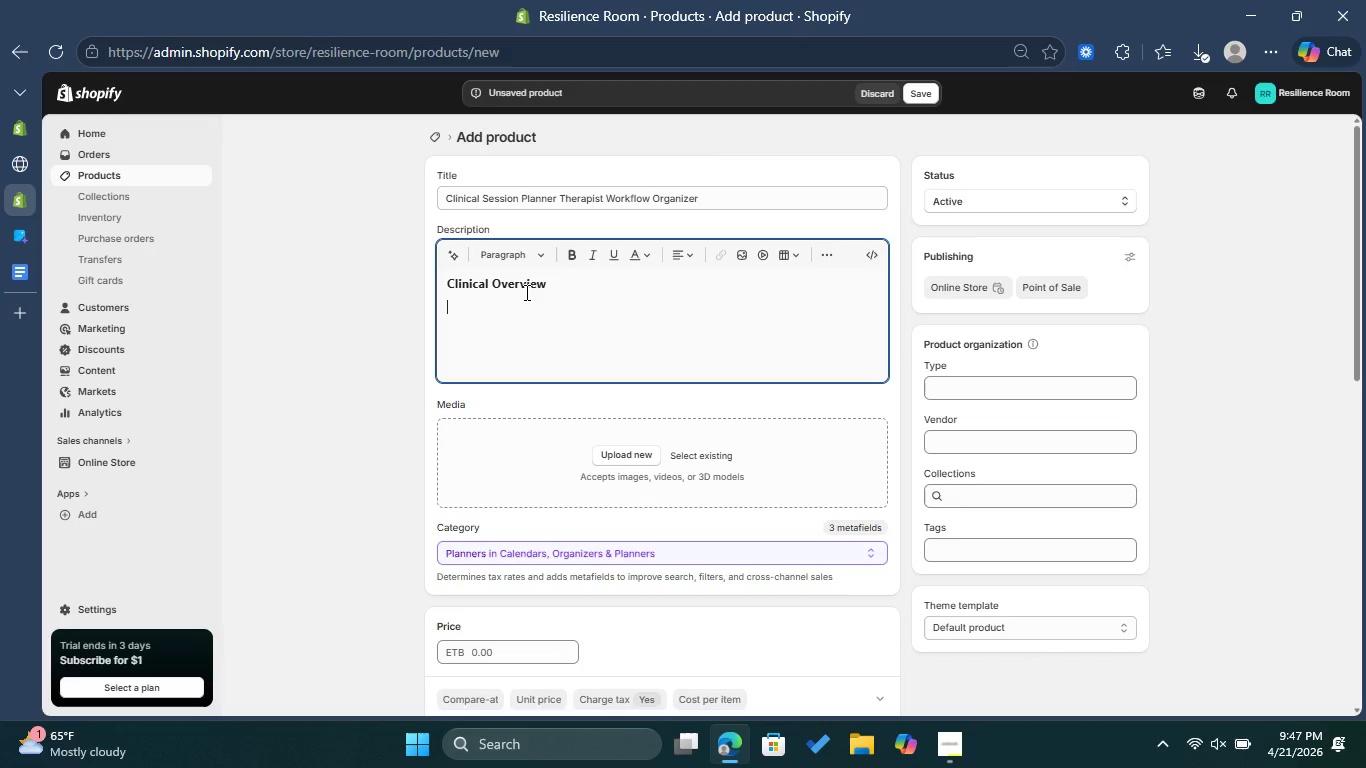 
type(This therapy )
 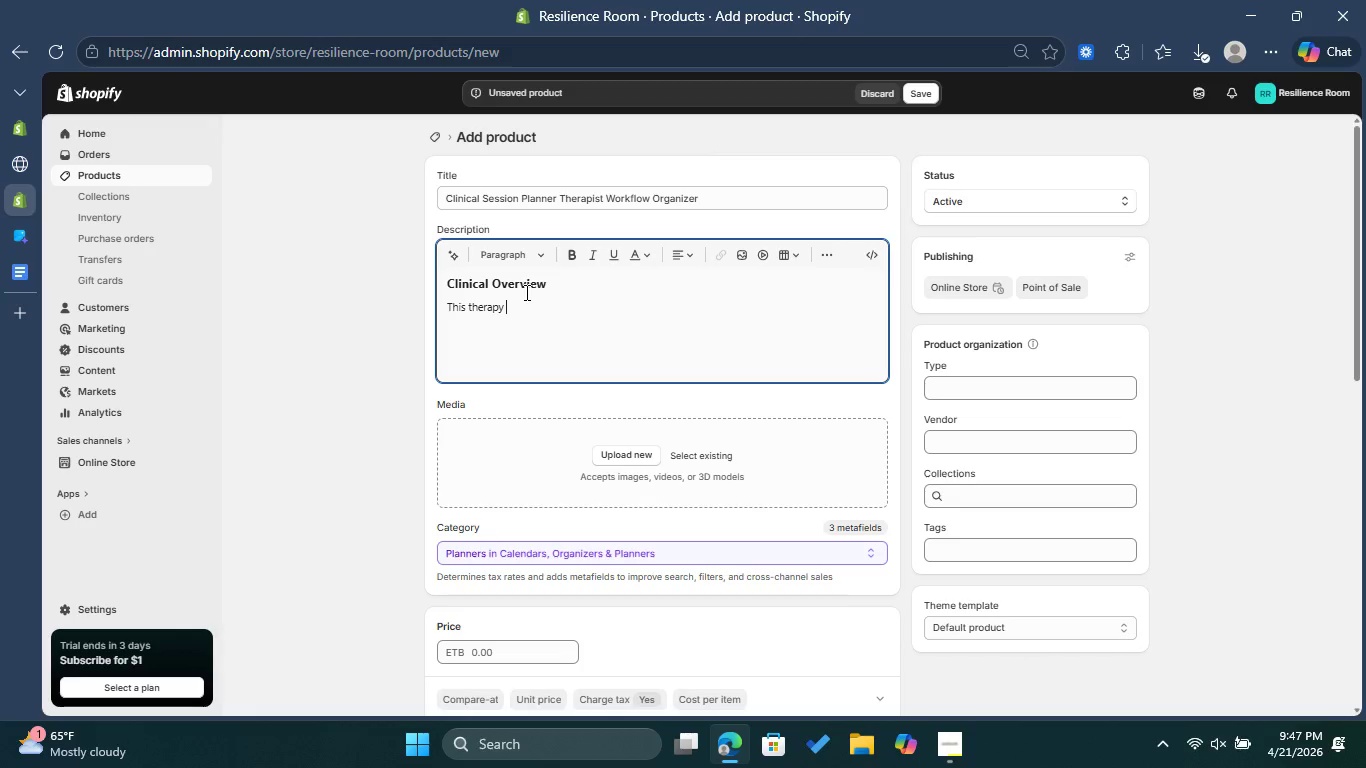 
type(planner is designed )
 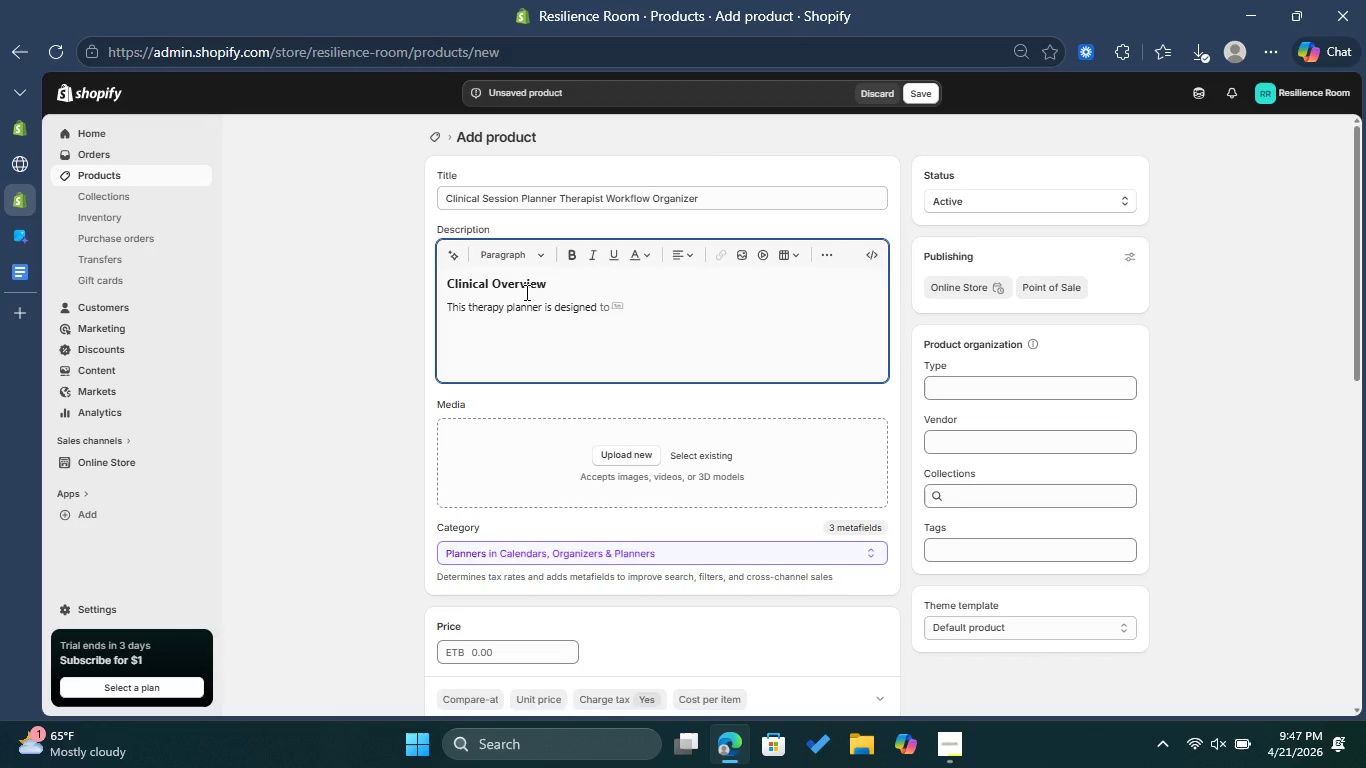 
type(fo rm)
key(Backspace)
key(Backspace)
key(Backspace)
type(r mental health professsionals to organize )
 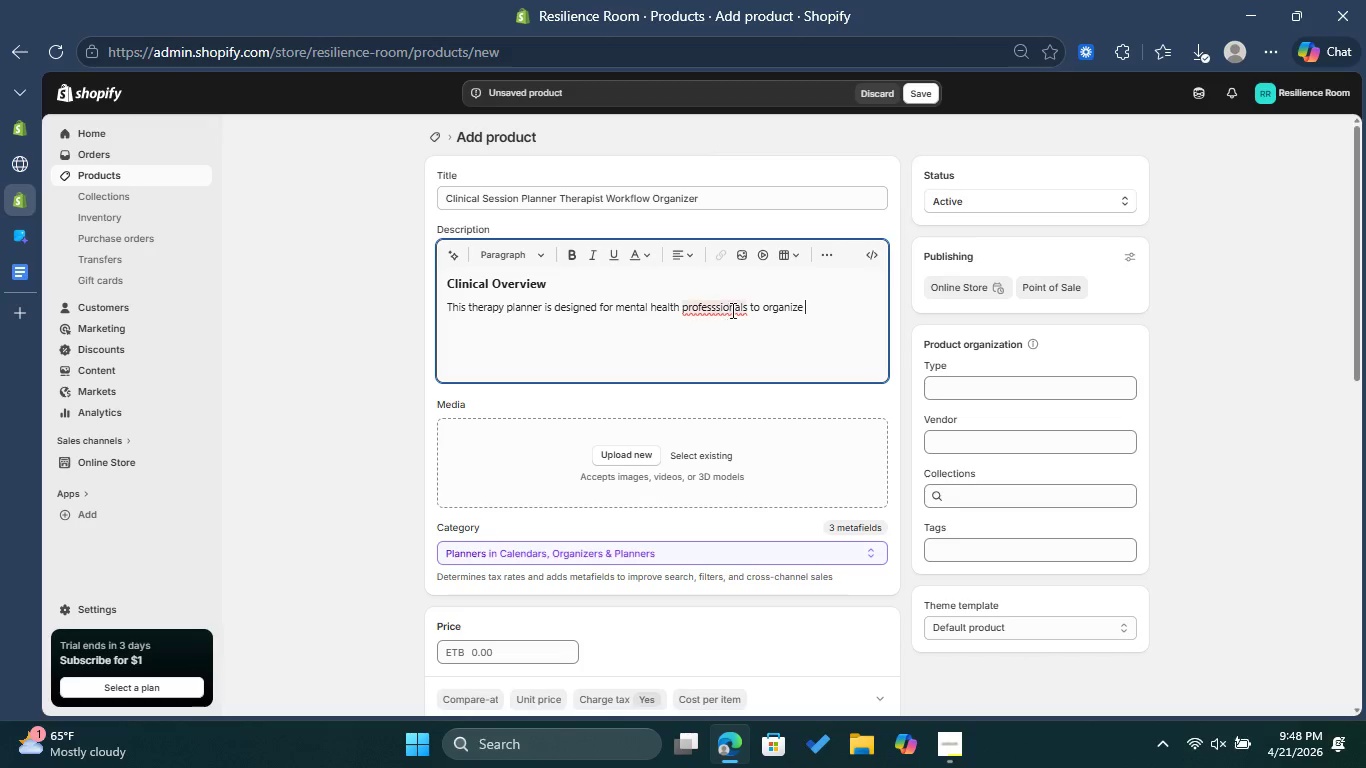 
left_click([741, 300])
 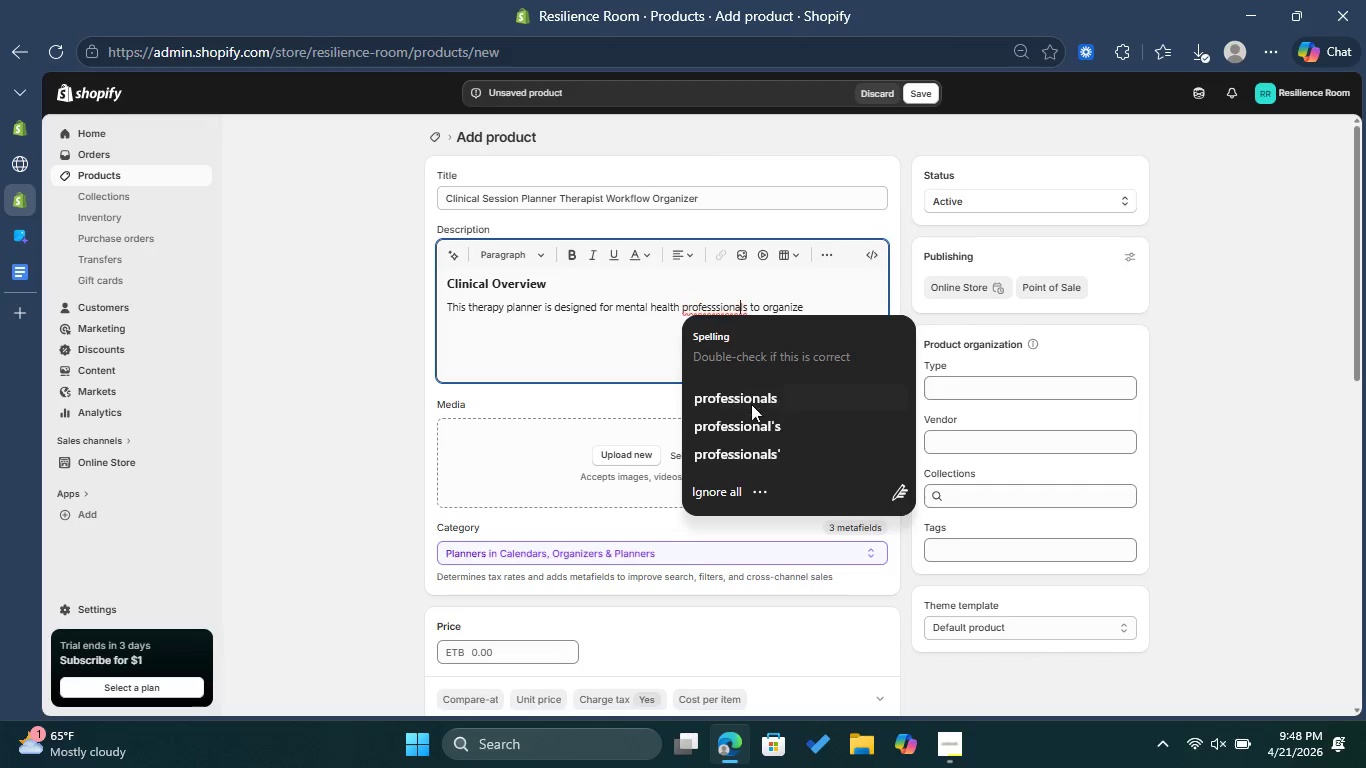 
left_click([755, 405])
 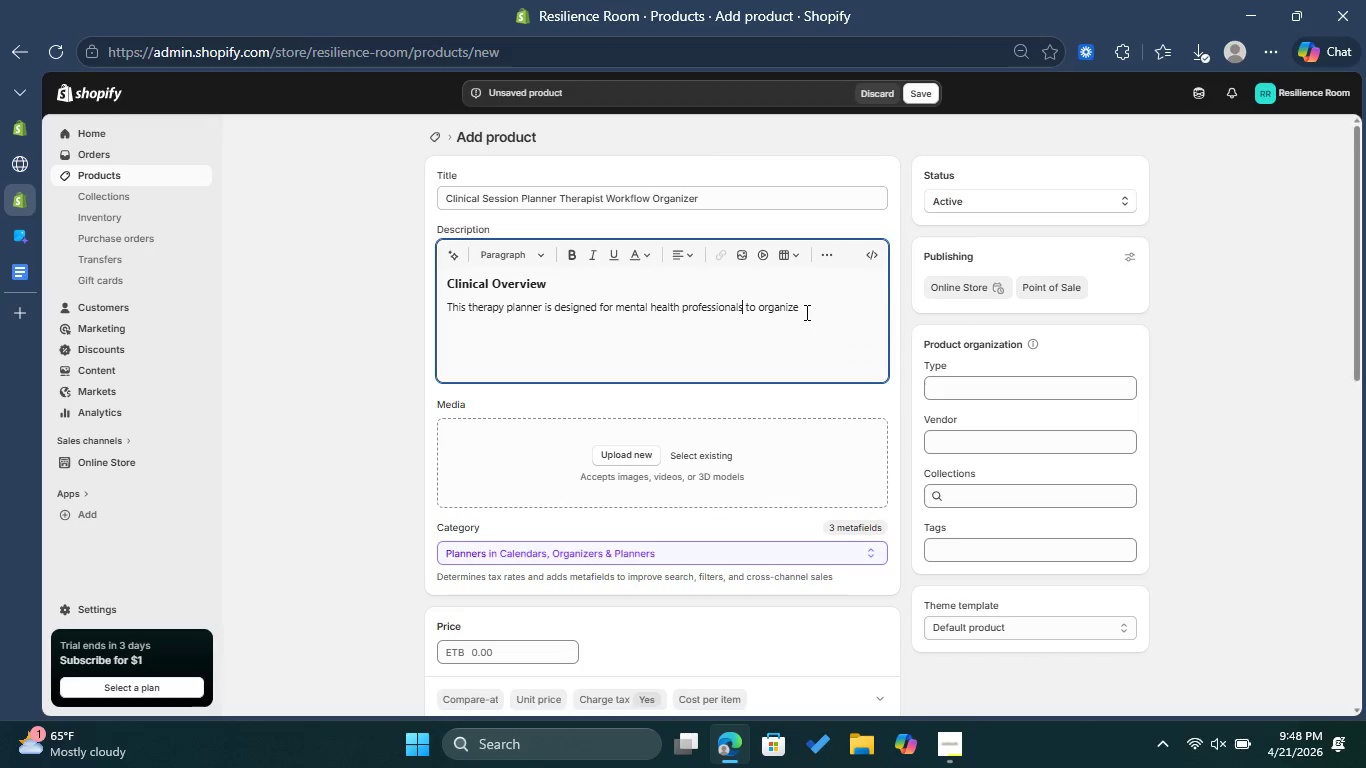 
left_click([805, 312])
 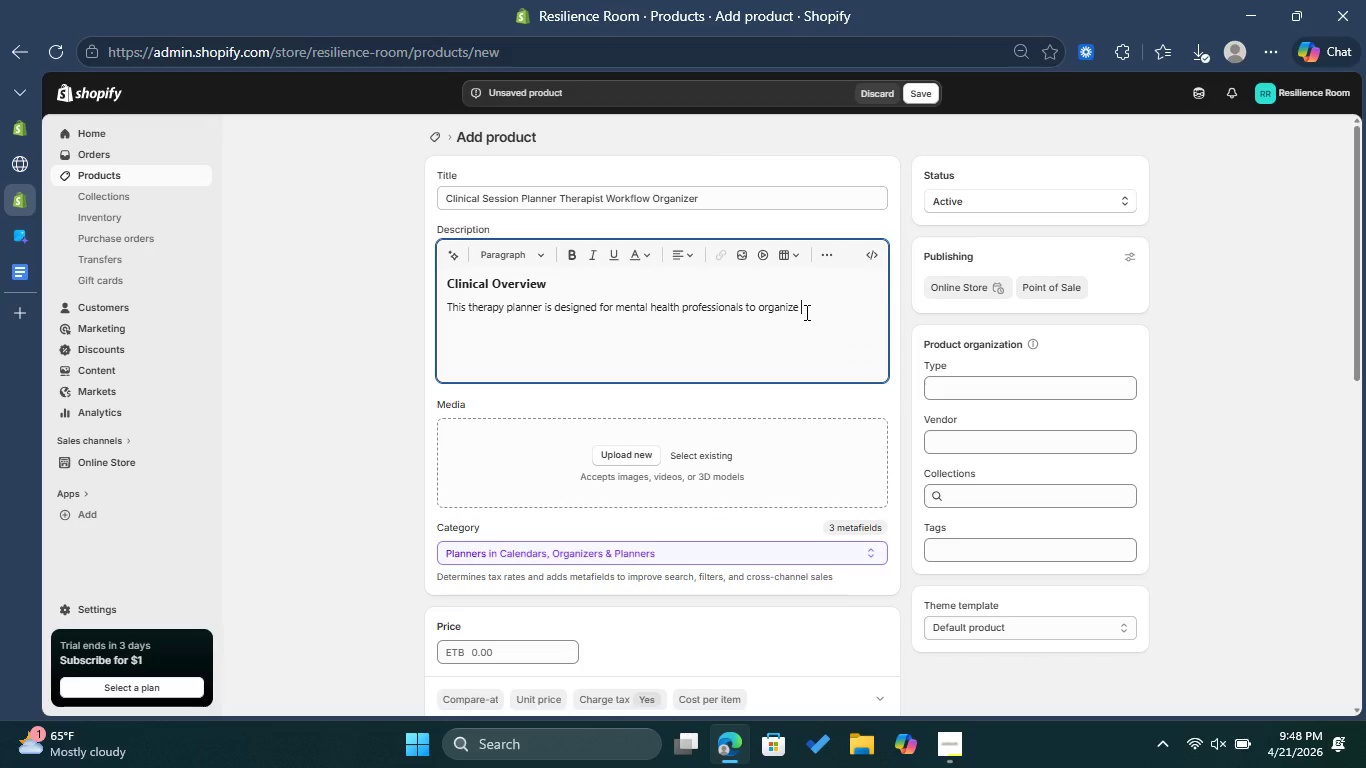 
type(sessions, track )
 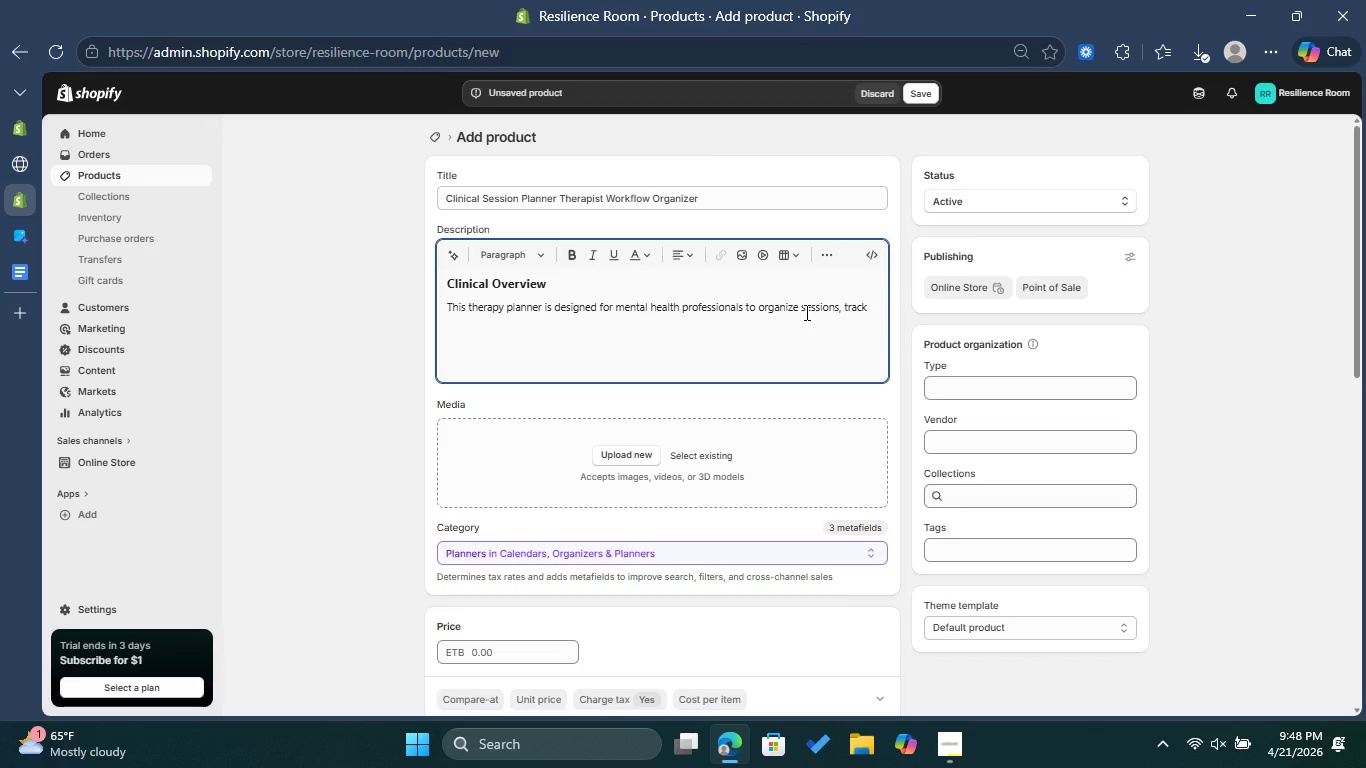 
wait(5.08)
 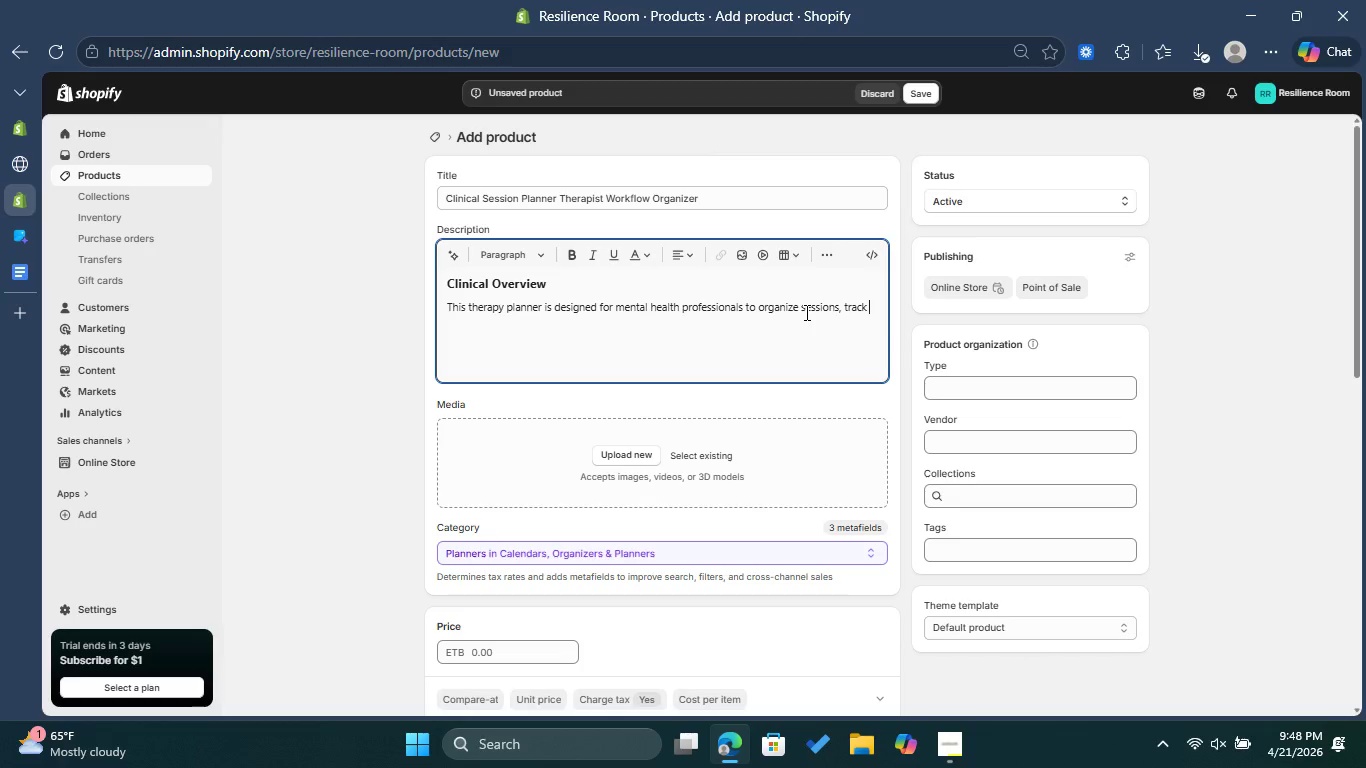 
type(patient )
 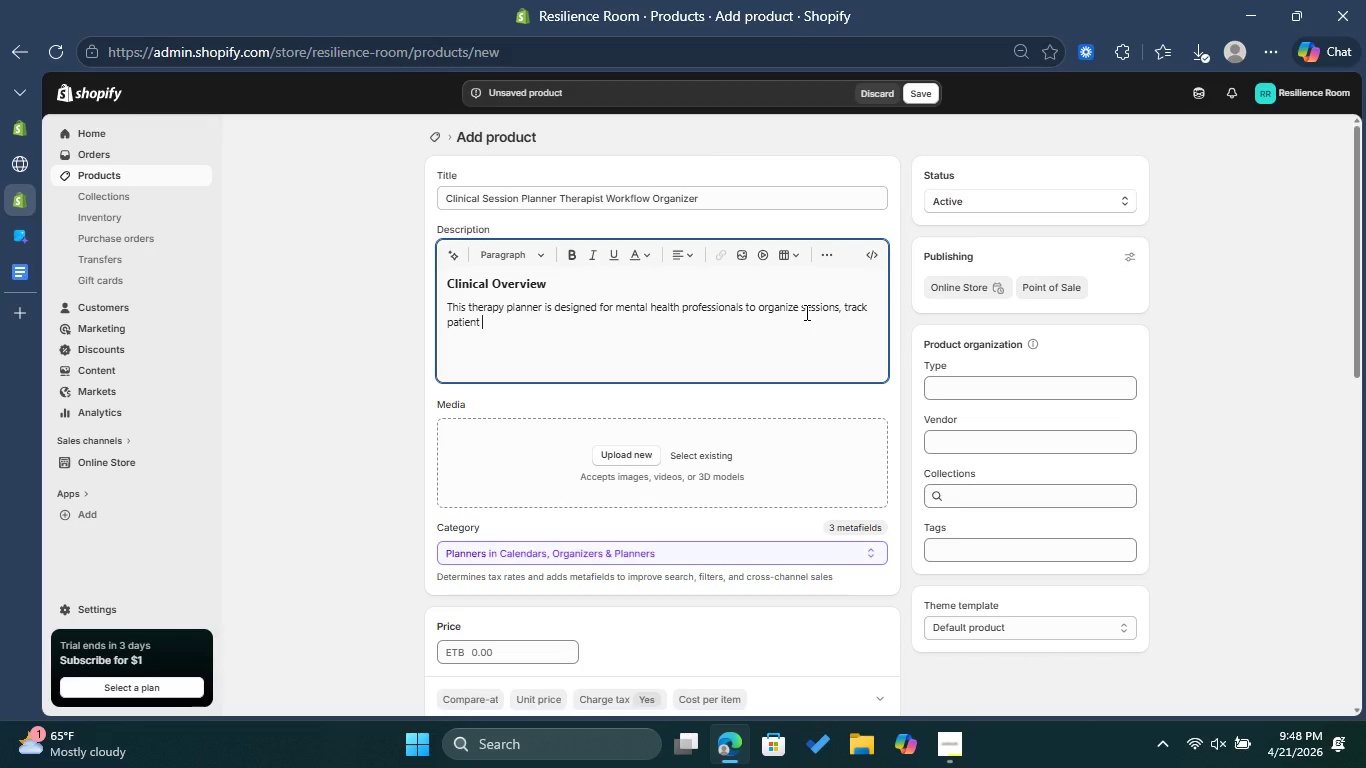 
type(progres,)
key(Backspace)
type(s, and manage treatmne)
key(Backspace)
type(e)
key(Backspace)
key(Backspace)
type(ent plans effectively  )
key(Backspace)
key(Backspace)
type(. )
 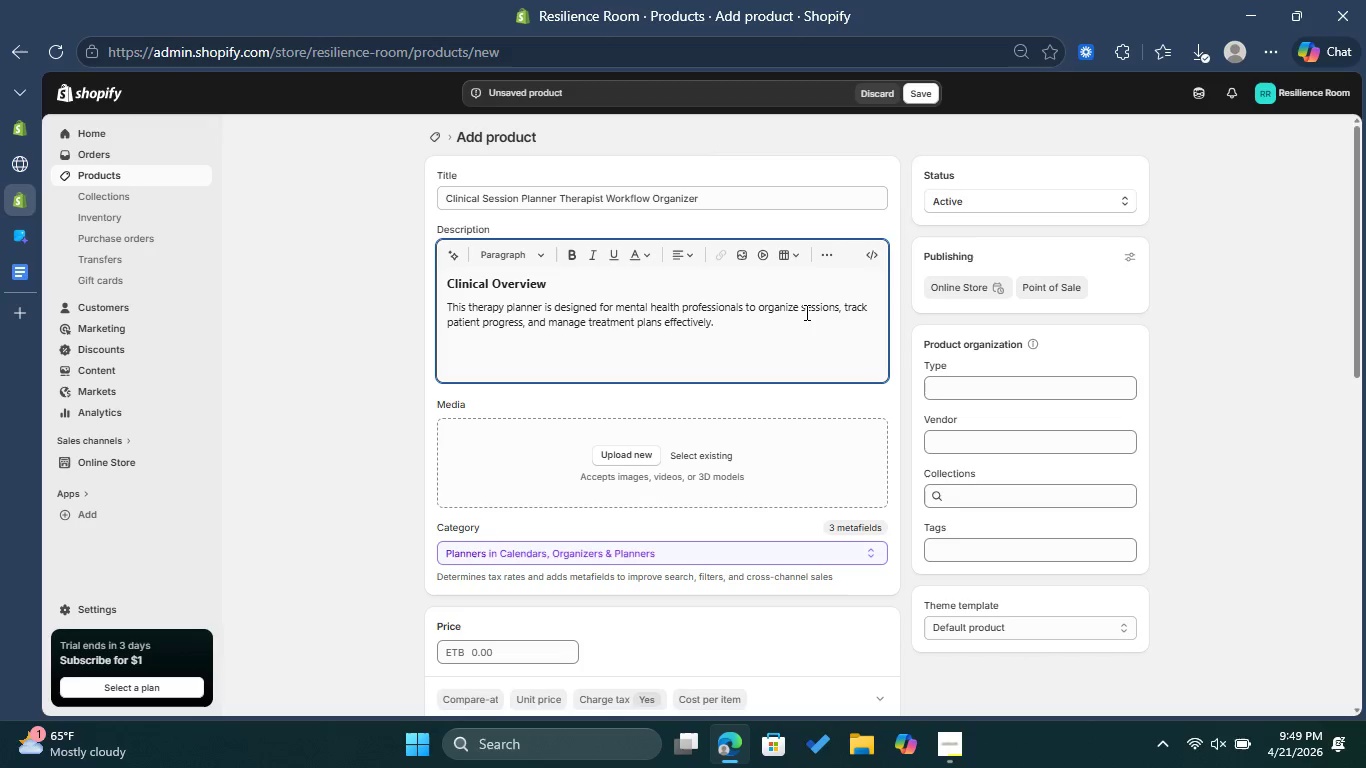 
type(it provides )
 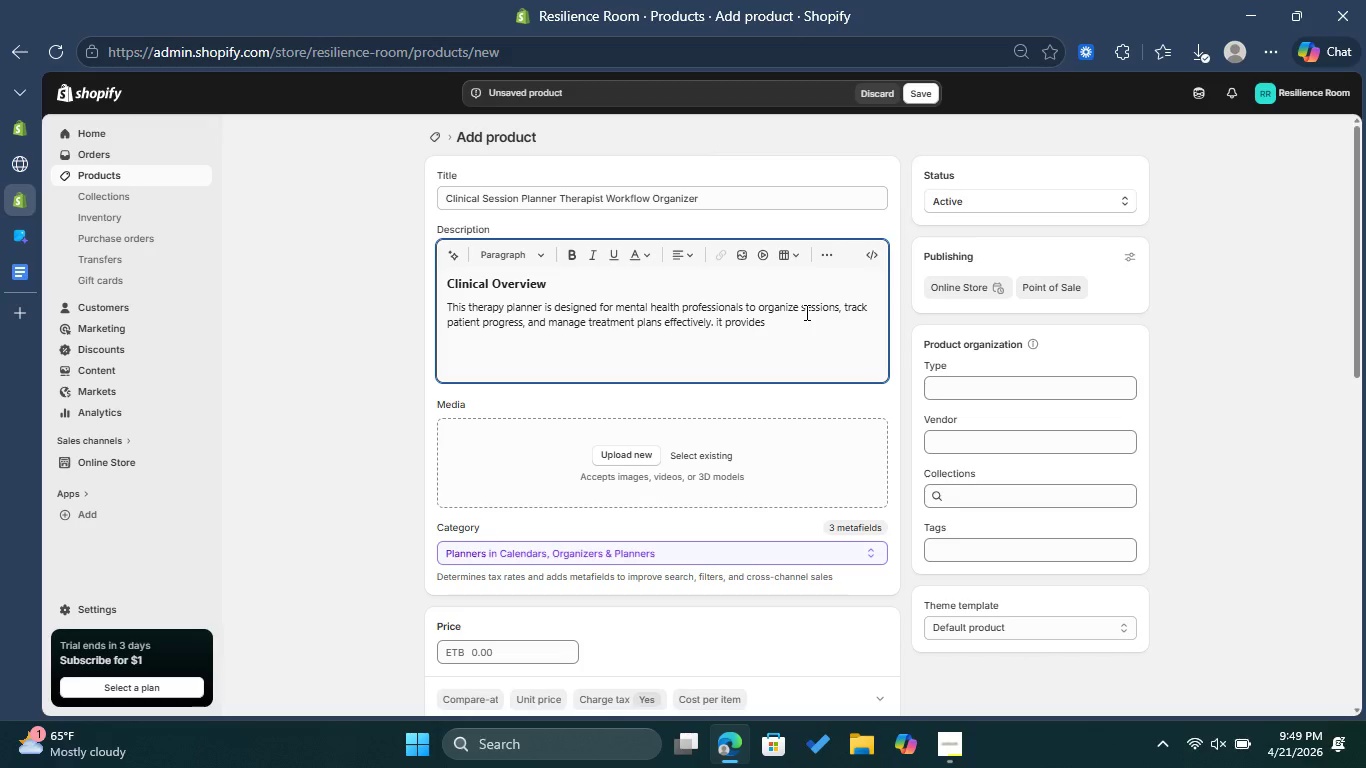 
wait(5.02)
 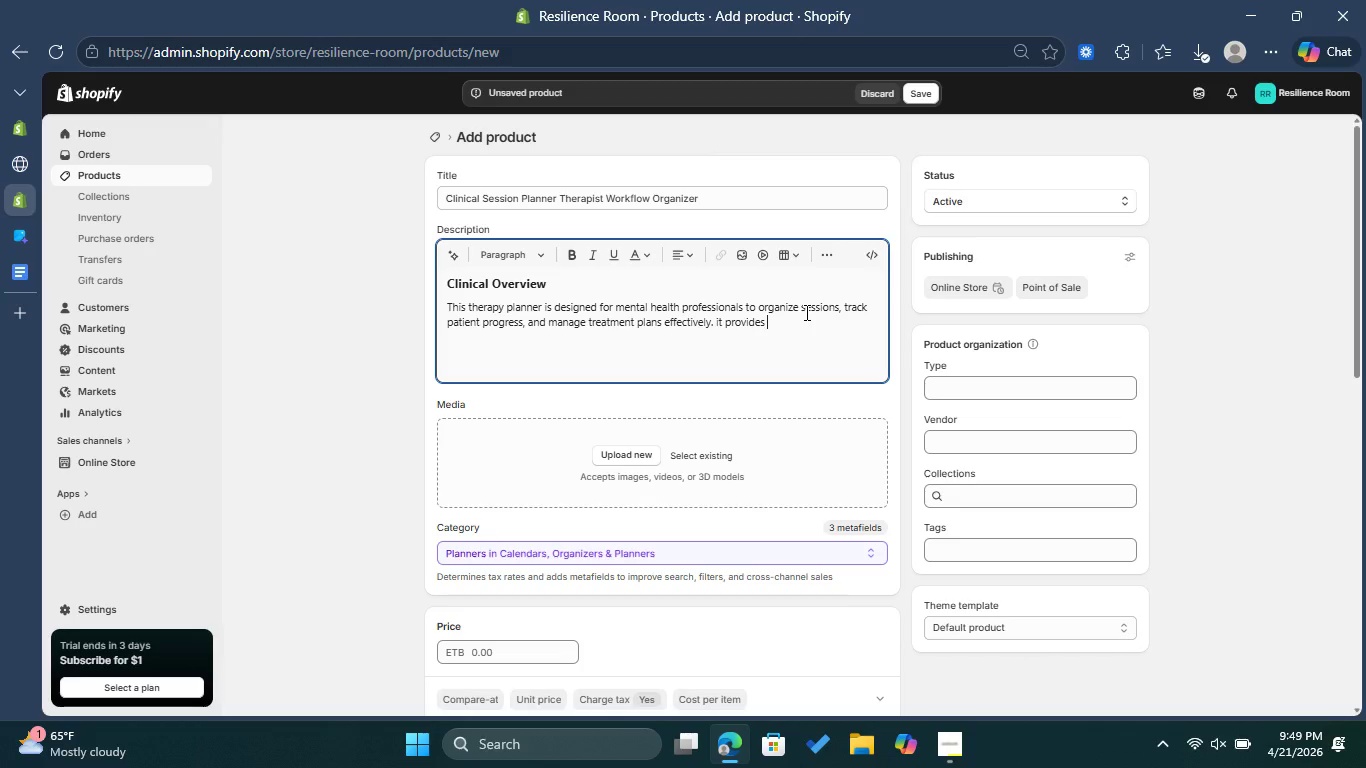 
type(structured )
 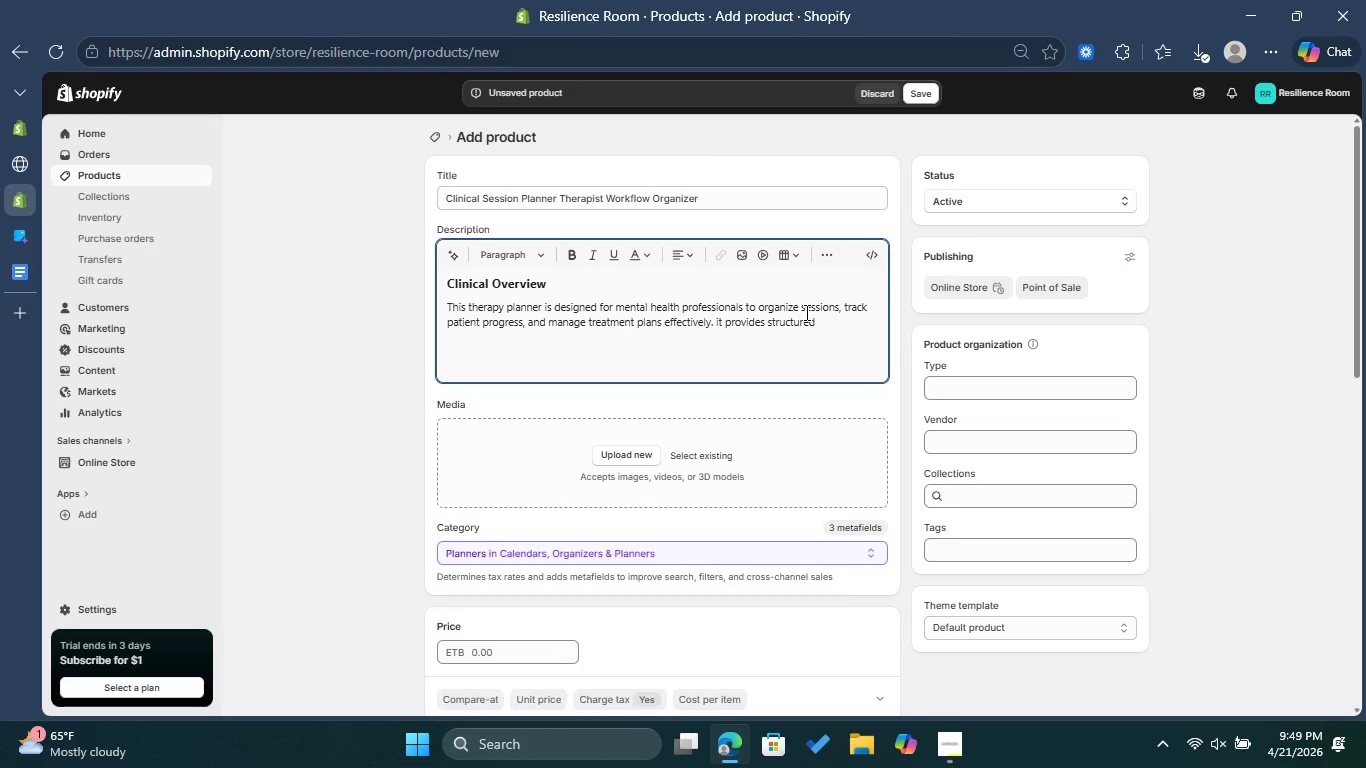 
type(layouts that improve )
 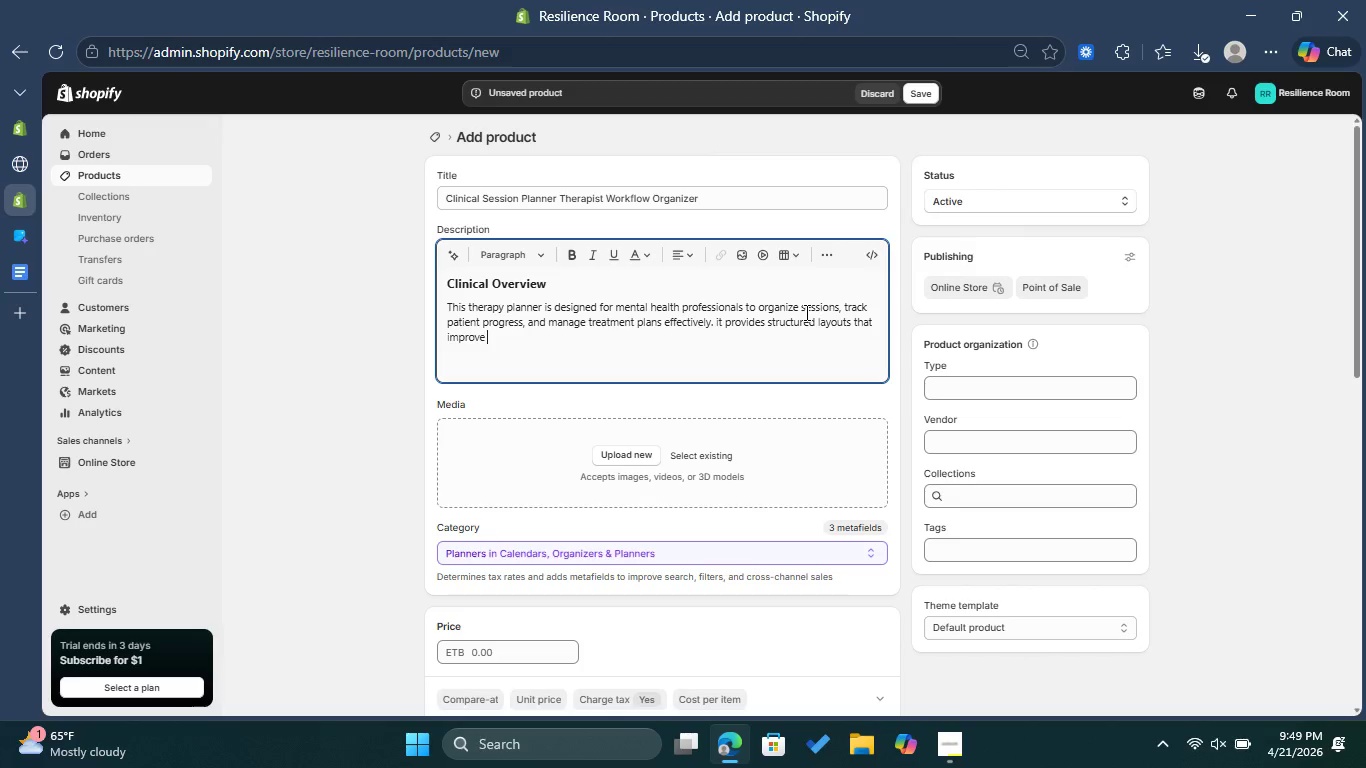 
type(workflow  )
 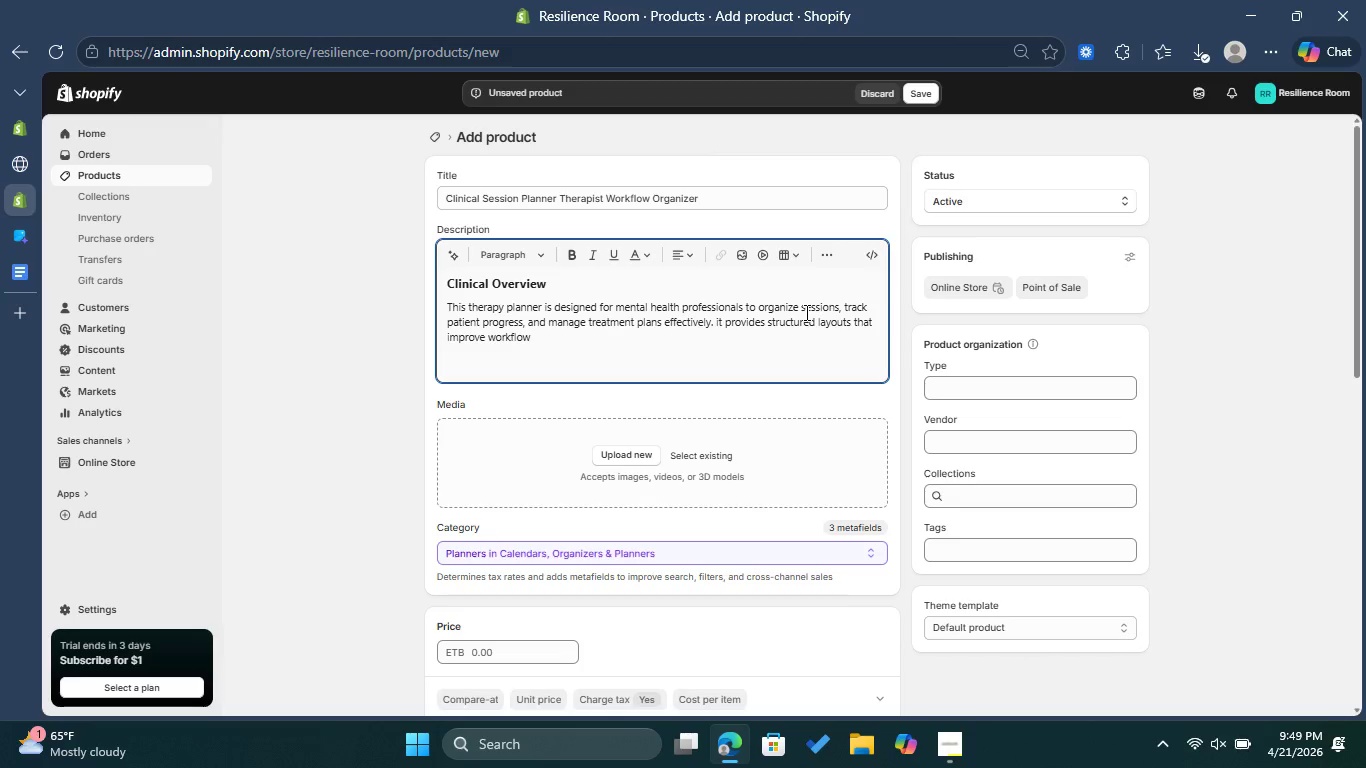 
wait(8.98)
 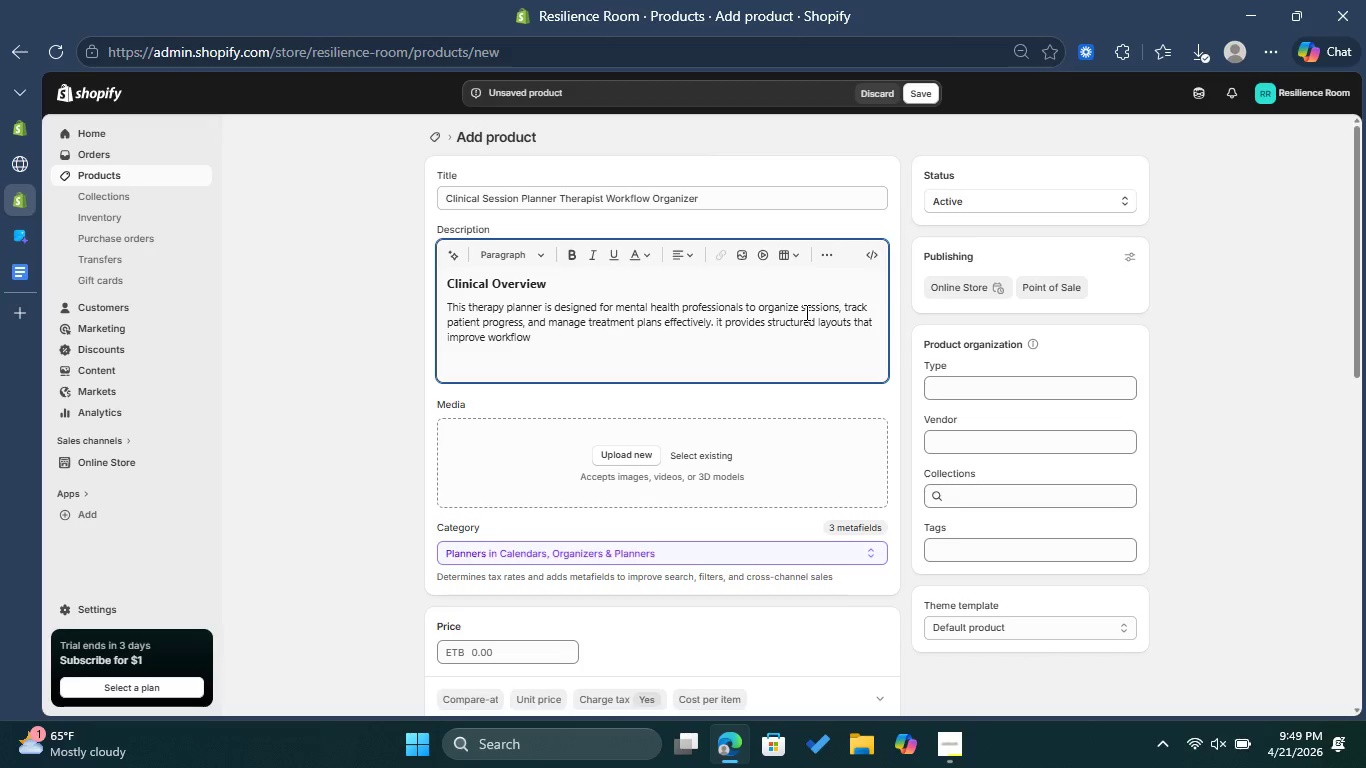 
type(efficency )
 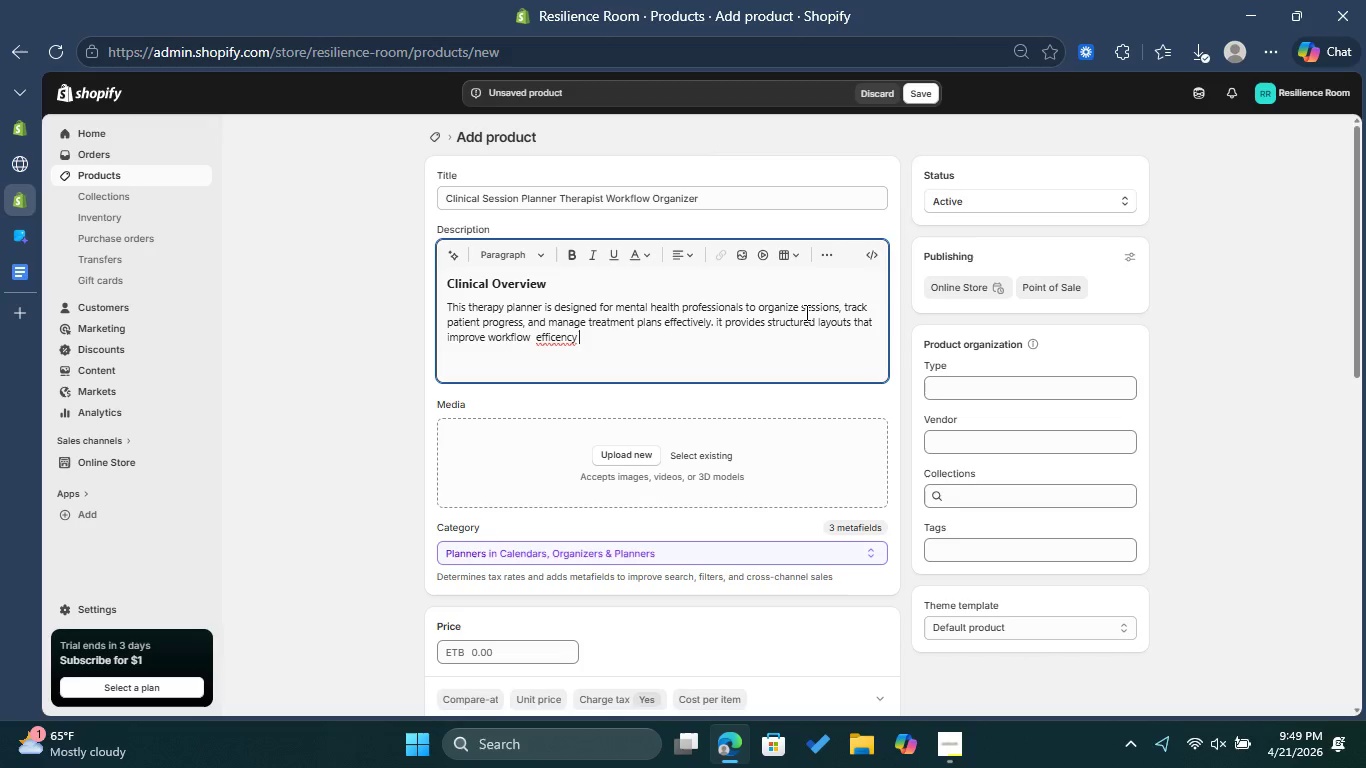 
wait(8.05)
 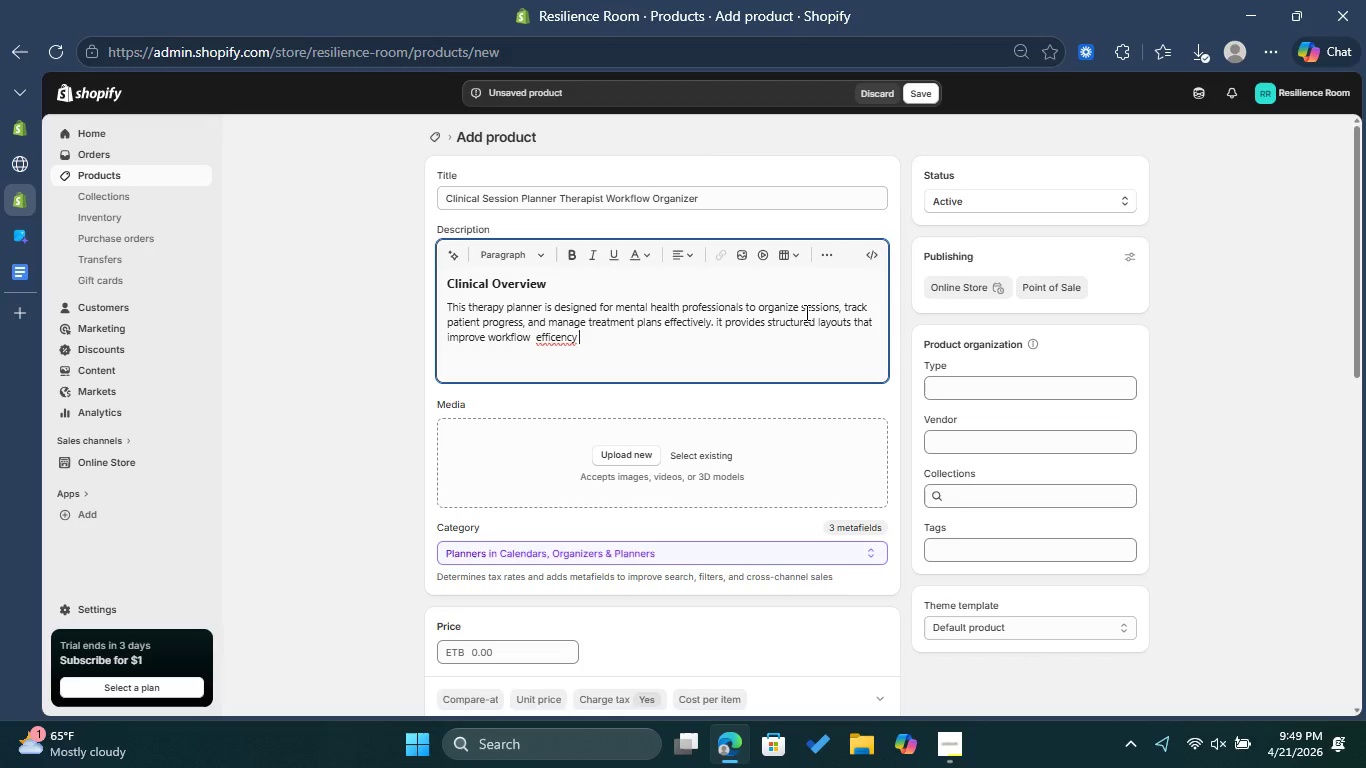 
left_click([563, 335])
 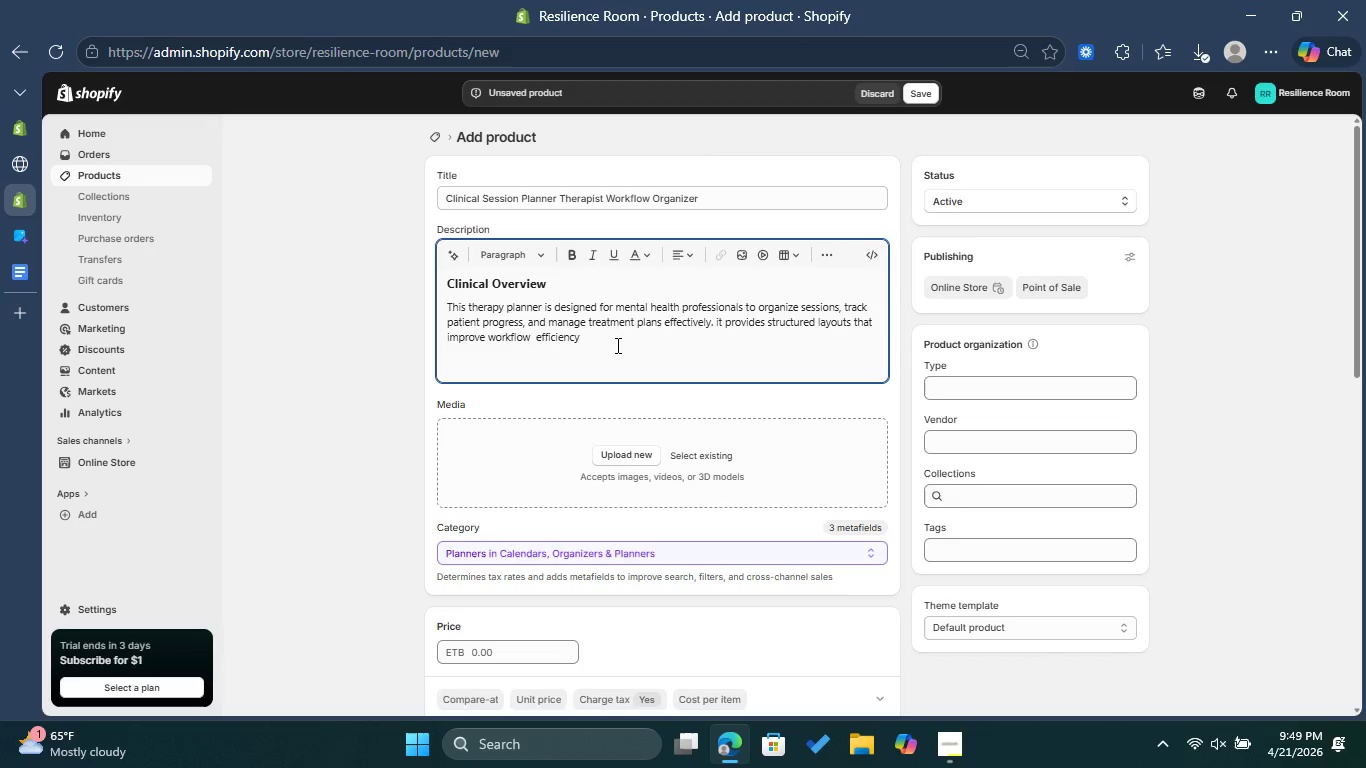 
type( in clinical )
 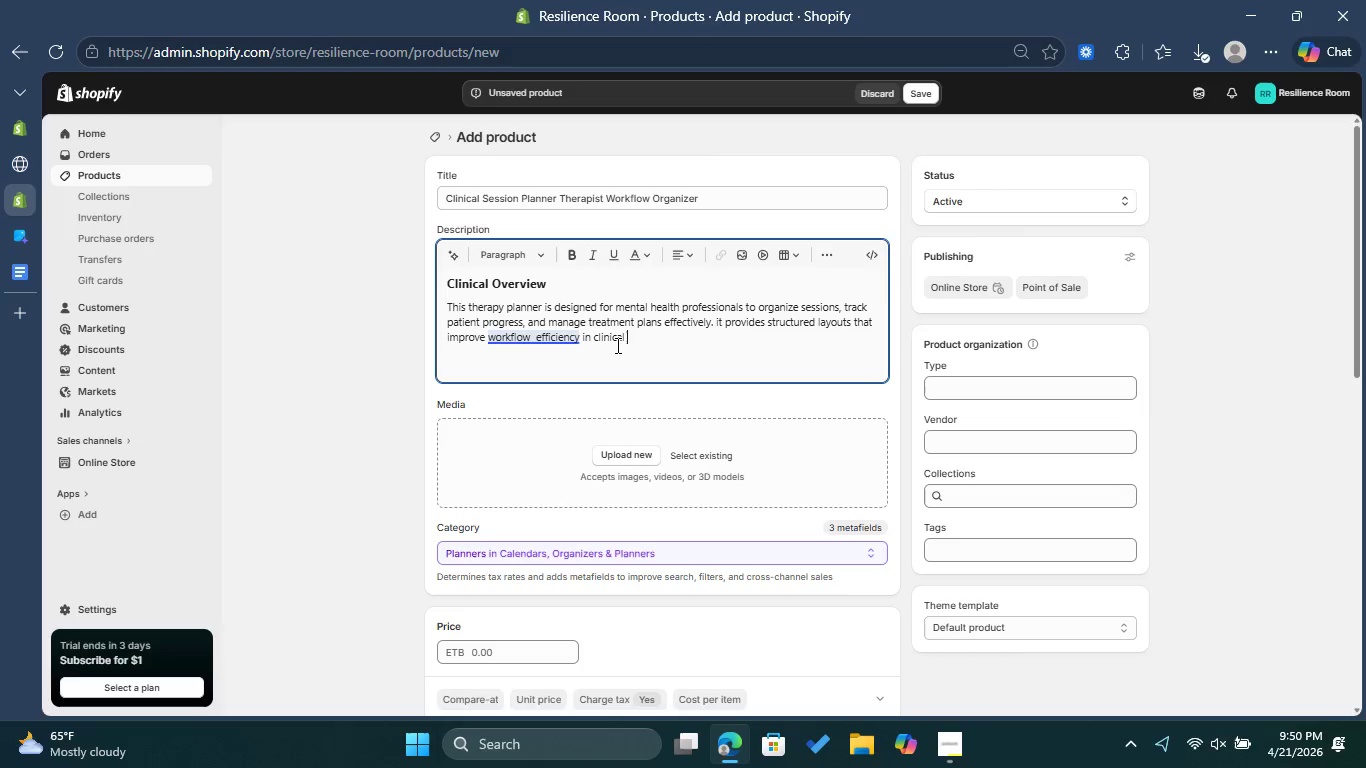 
type(enviroments. )
 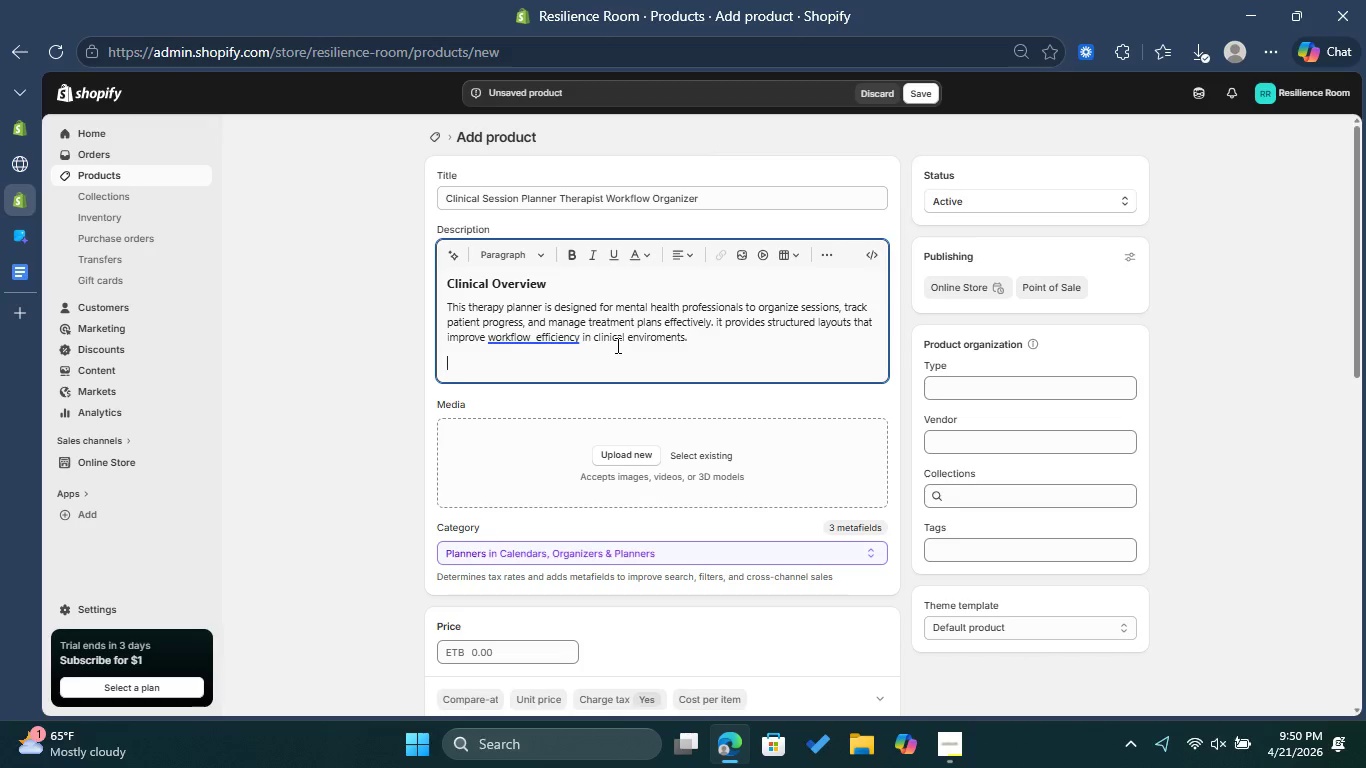 
key(Enter)
 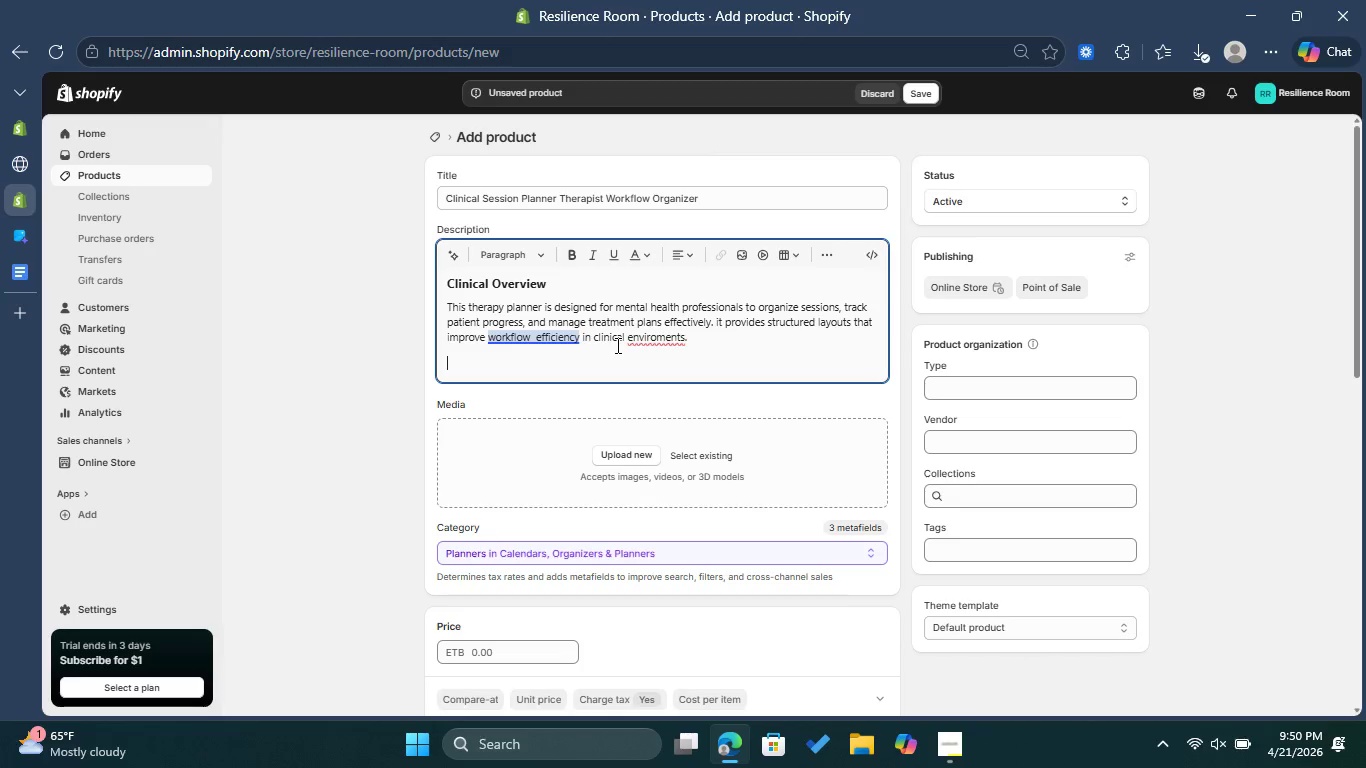 
type(the planner )
 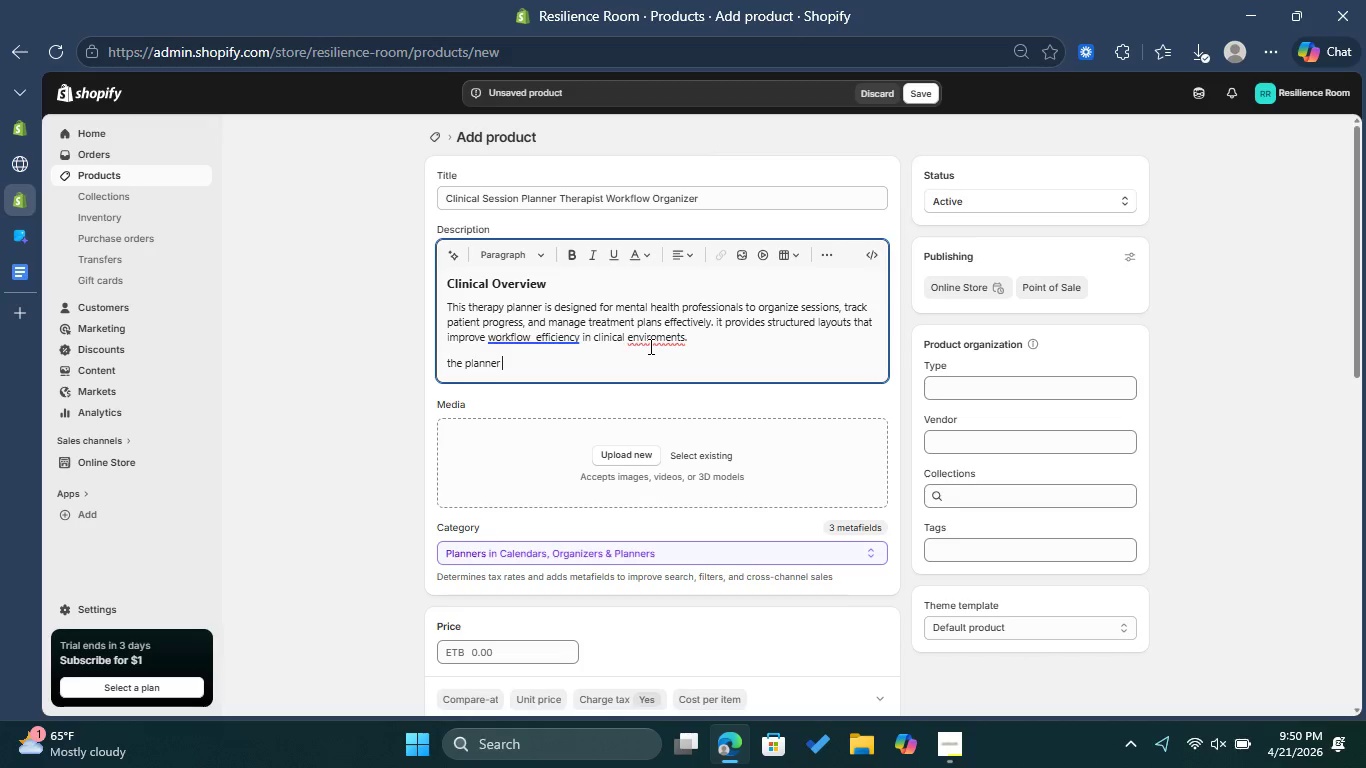 
left_click([651, 346])
 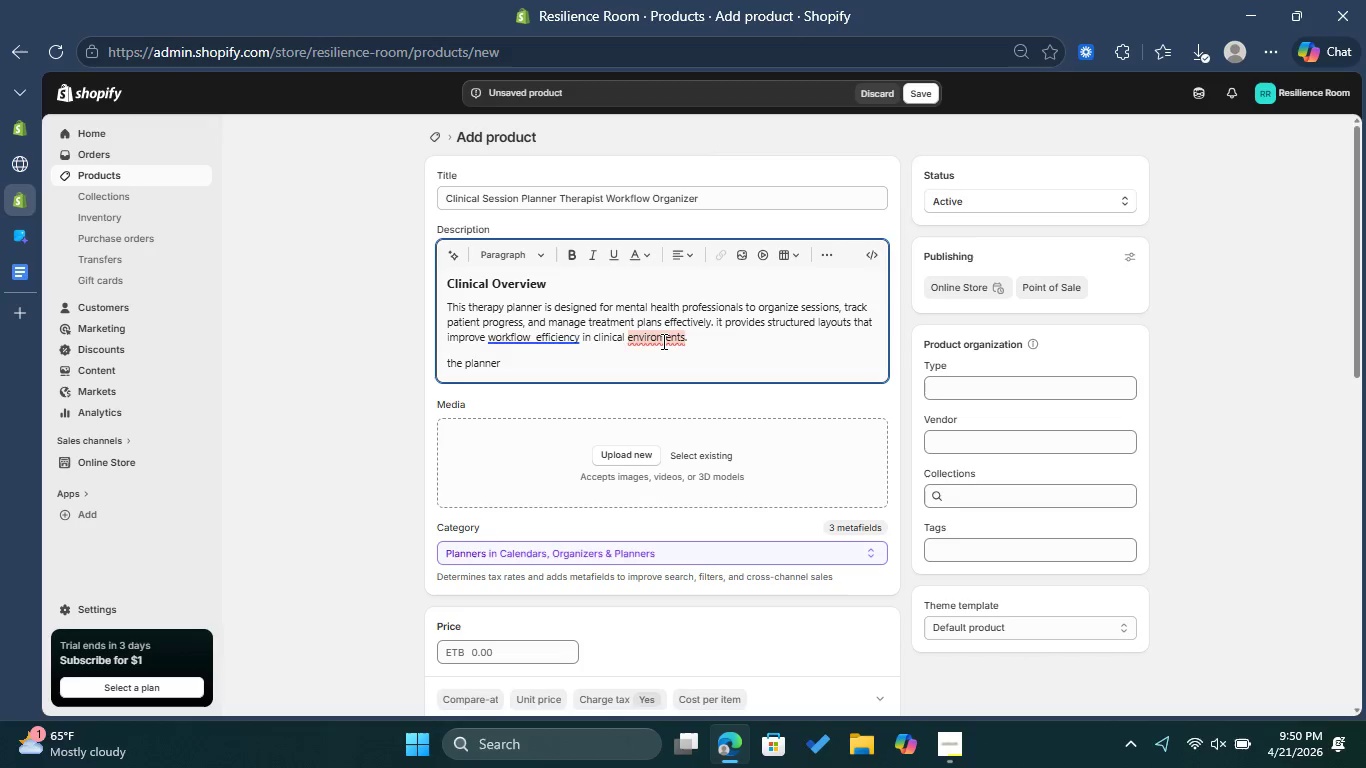 
left_click([662, 341])
 